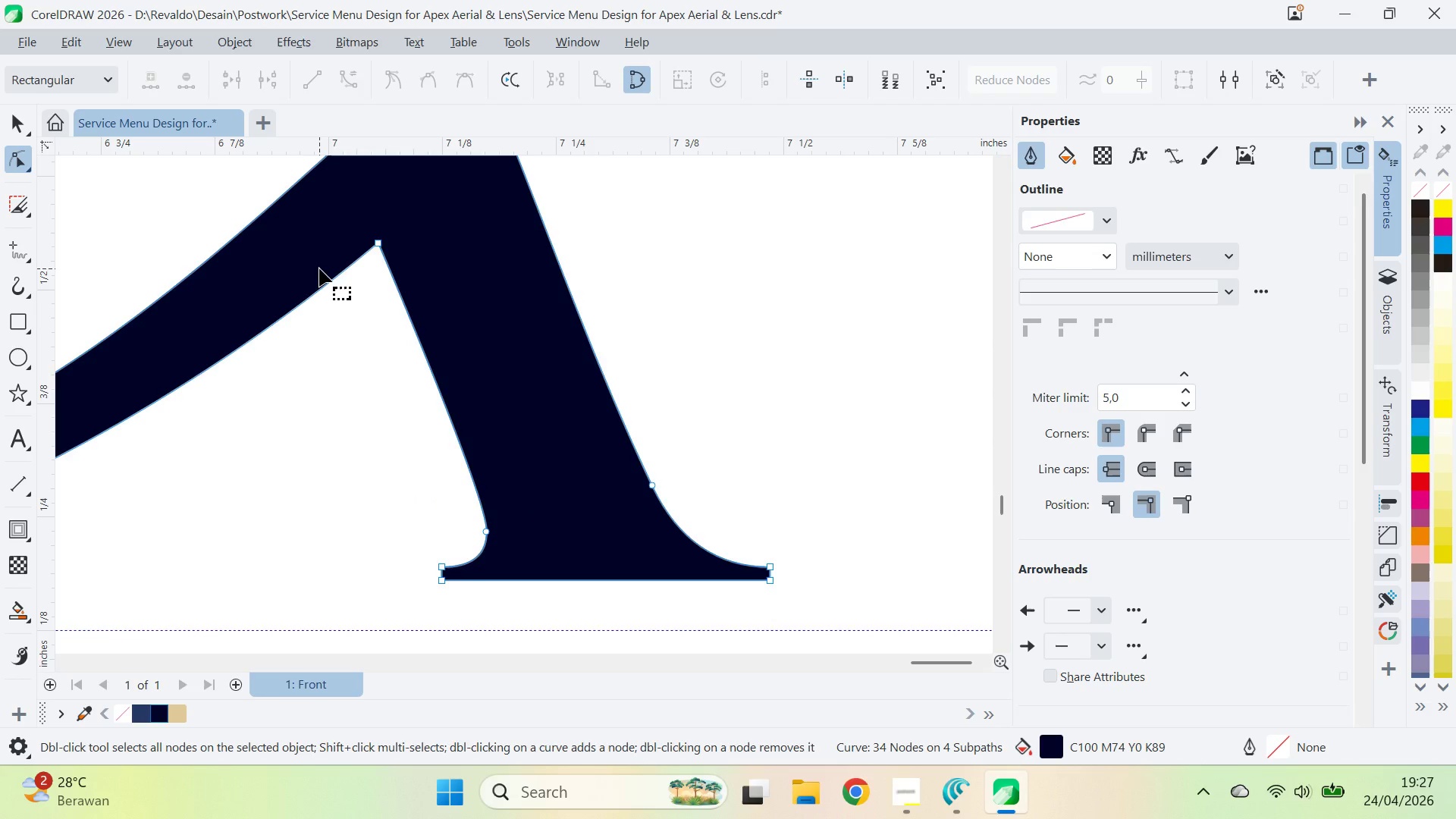 
key(Control+ControlLeft)
 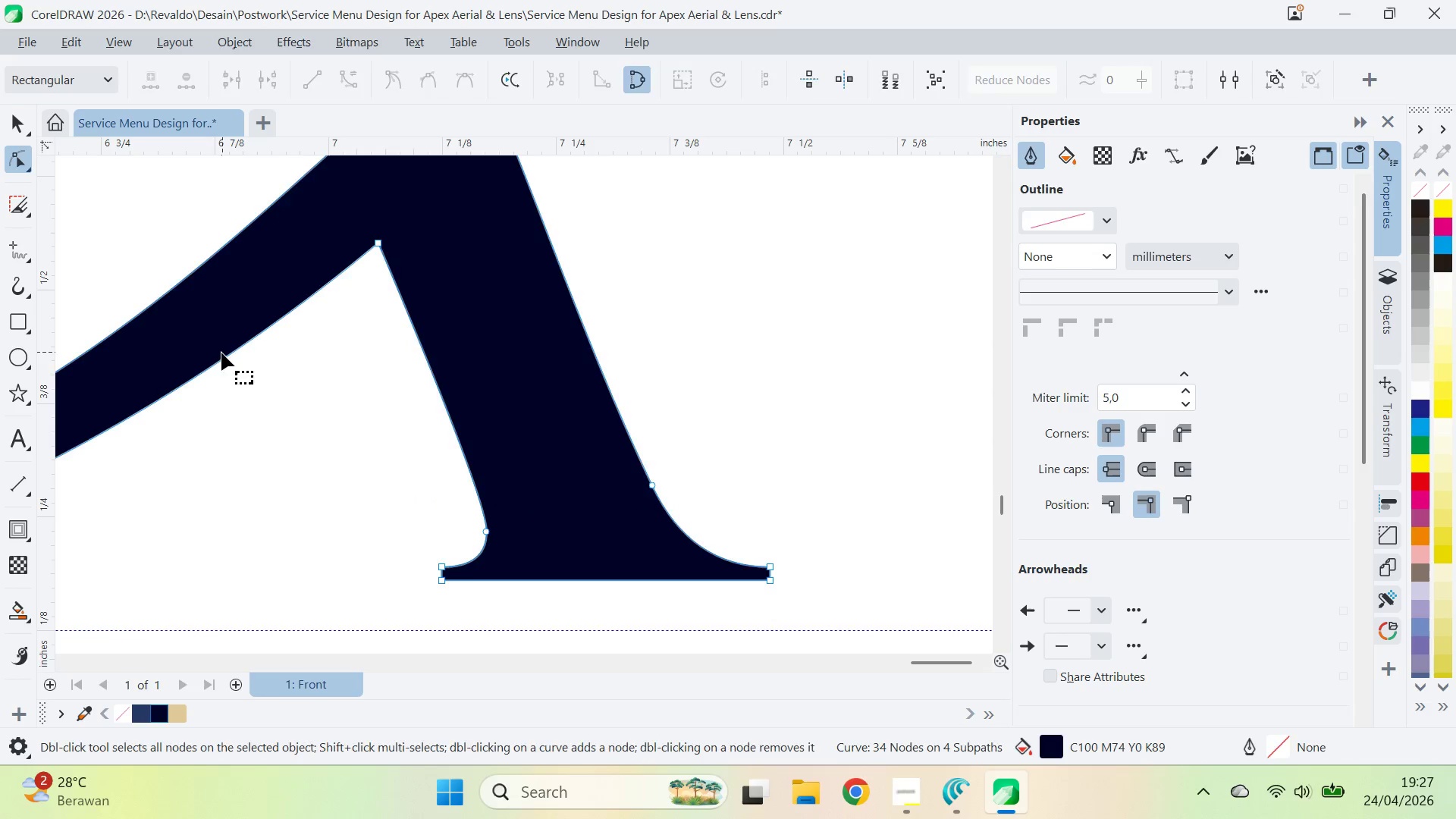 
type(zq)
 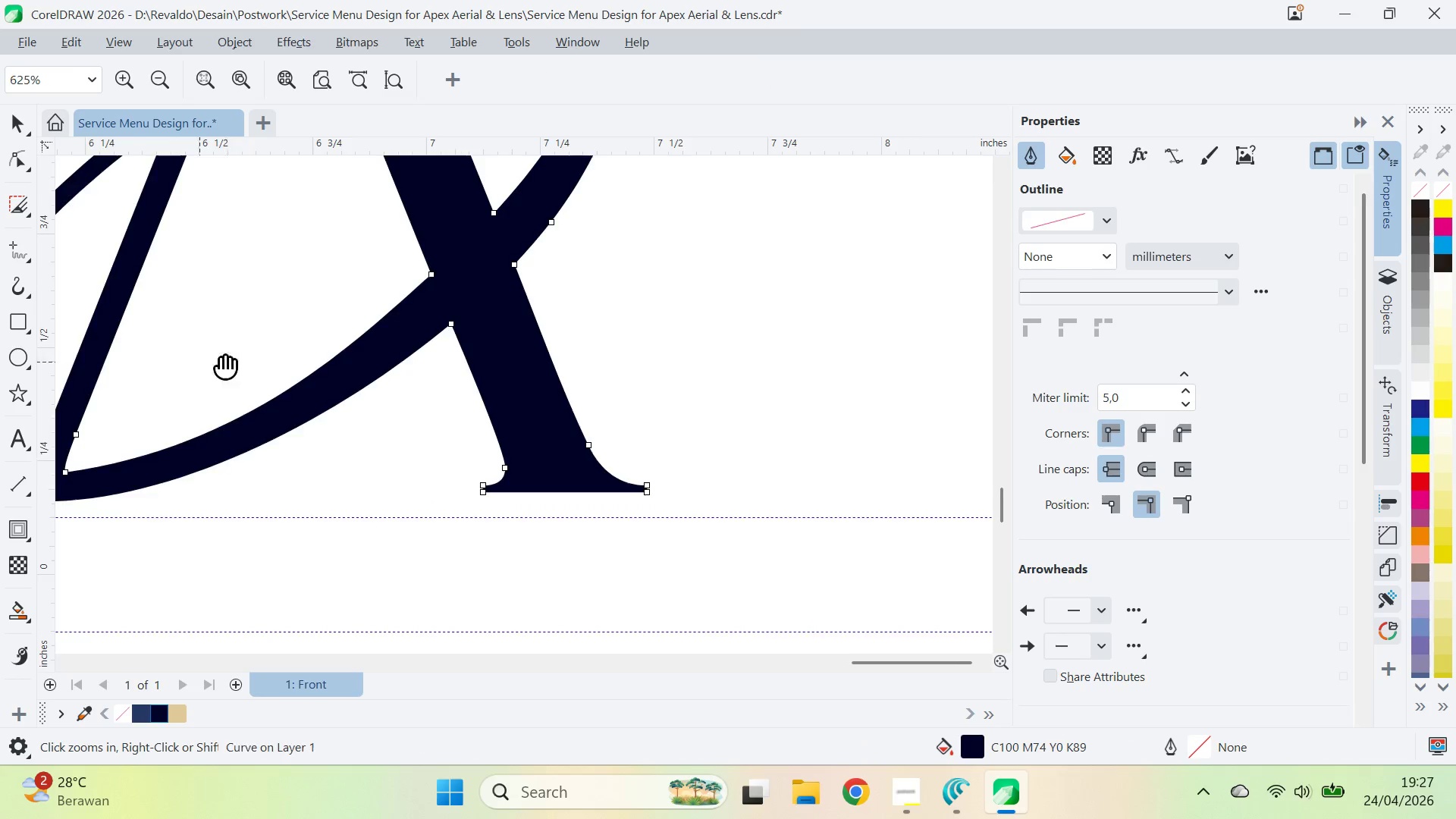 
left_click_drag(start_coordinate=[199, 362], to_coordinate=[638, 468])
 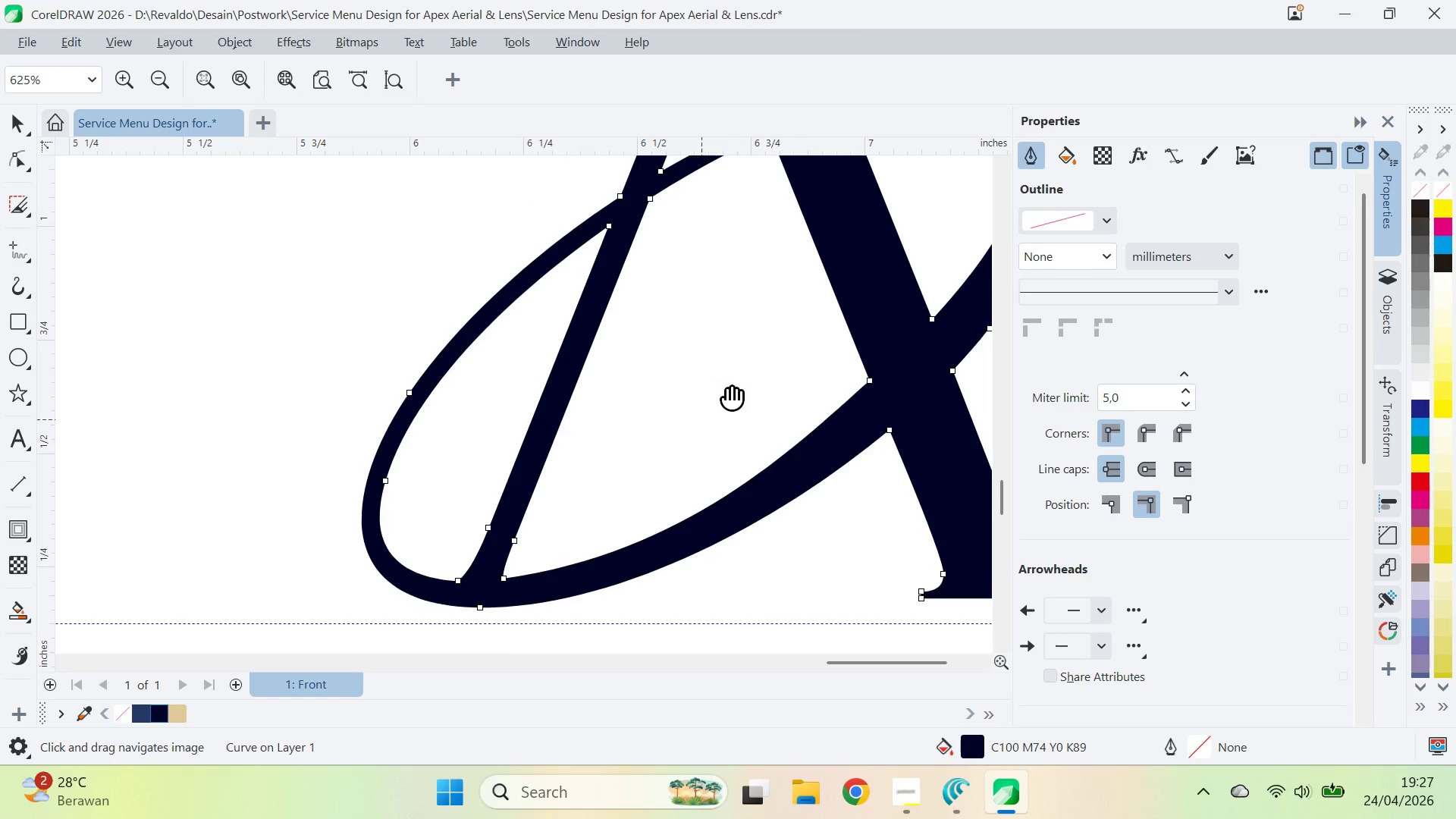 
left_click_drag(start_coordinate=[727, 390], to_coordinate=[619, 469])
 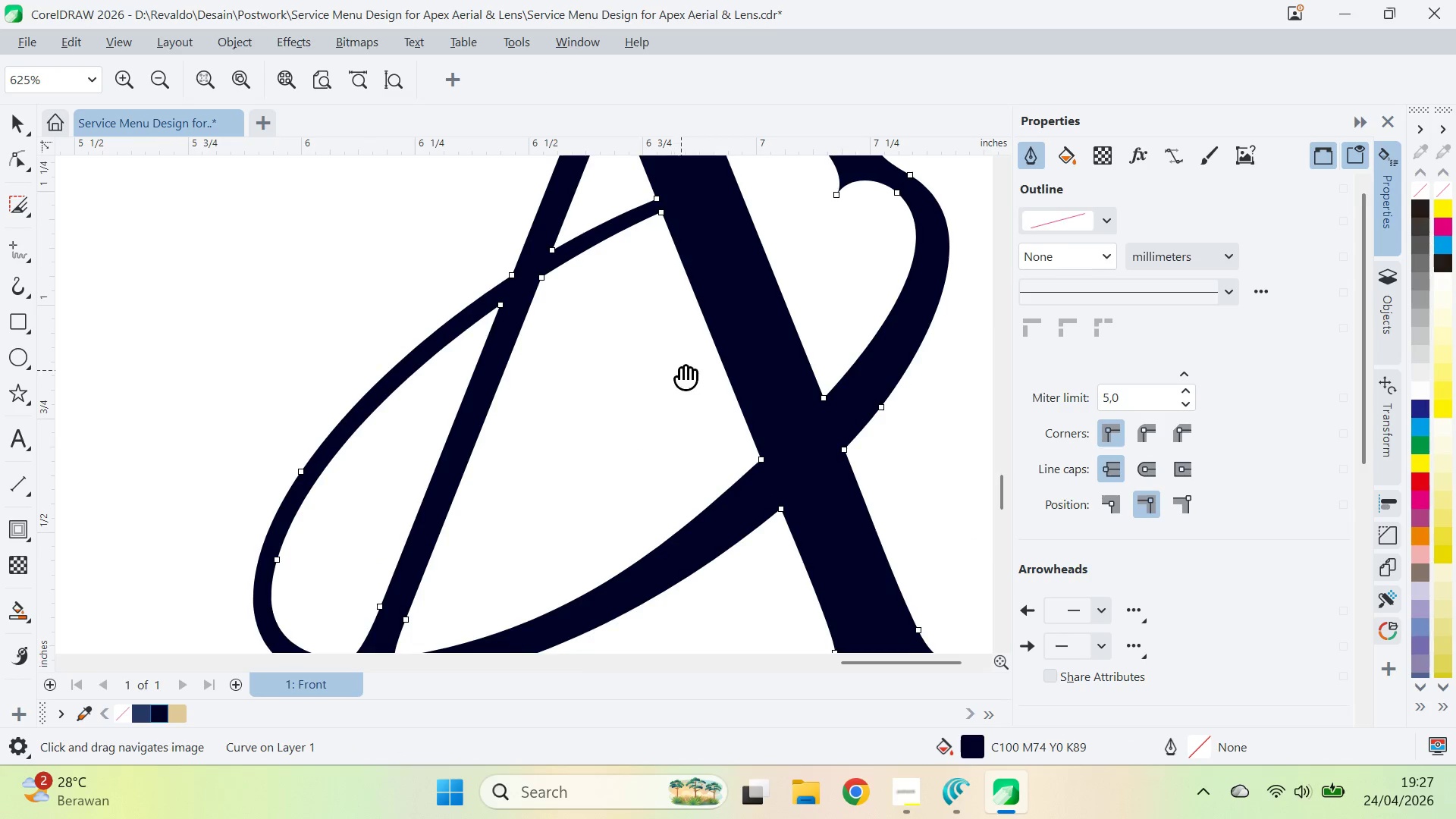 
left_click_drag(start_coordinate=[681, 369], to_coordinate=[534, 481])
 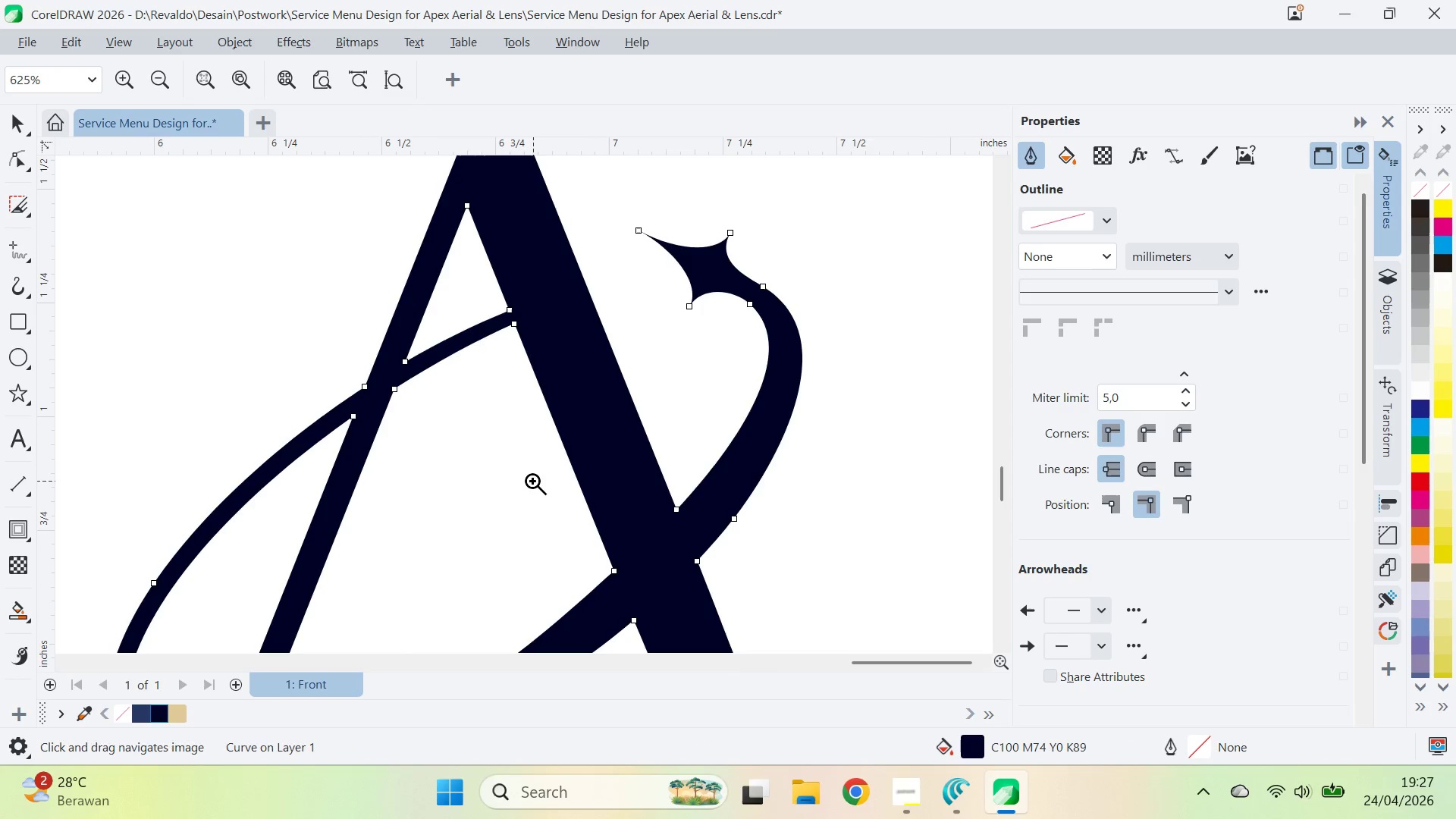 
key(Z)
 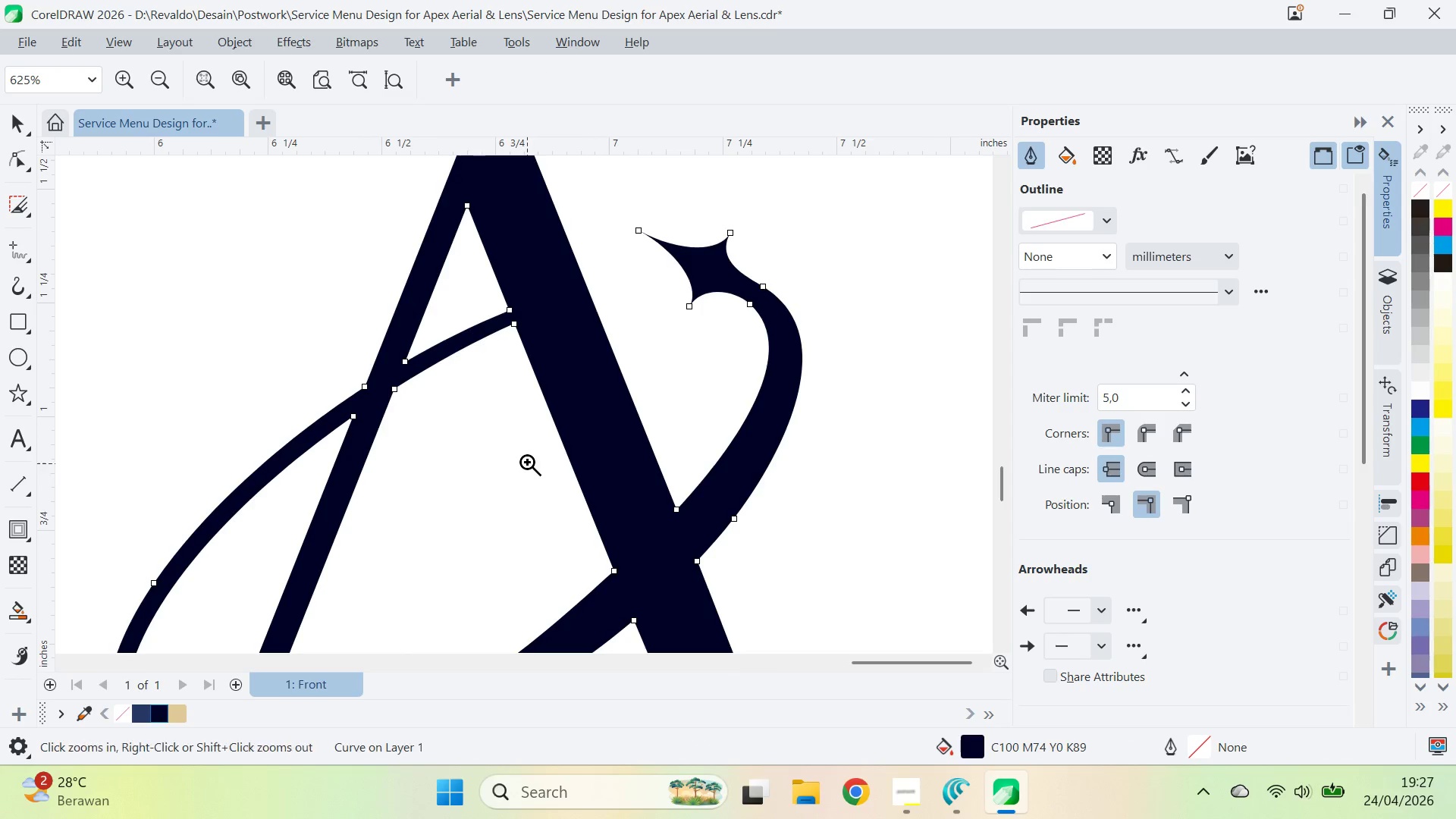 
right_click([526, 462])
 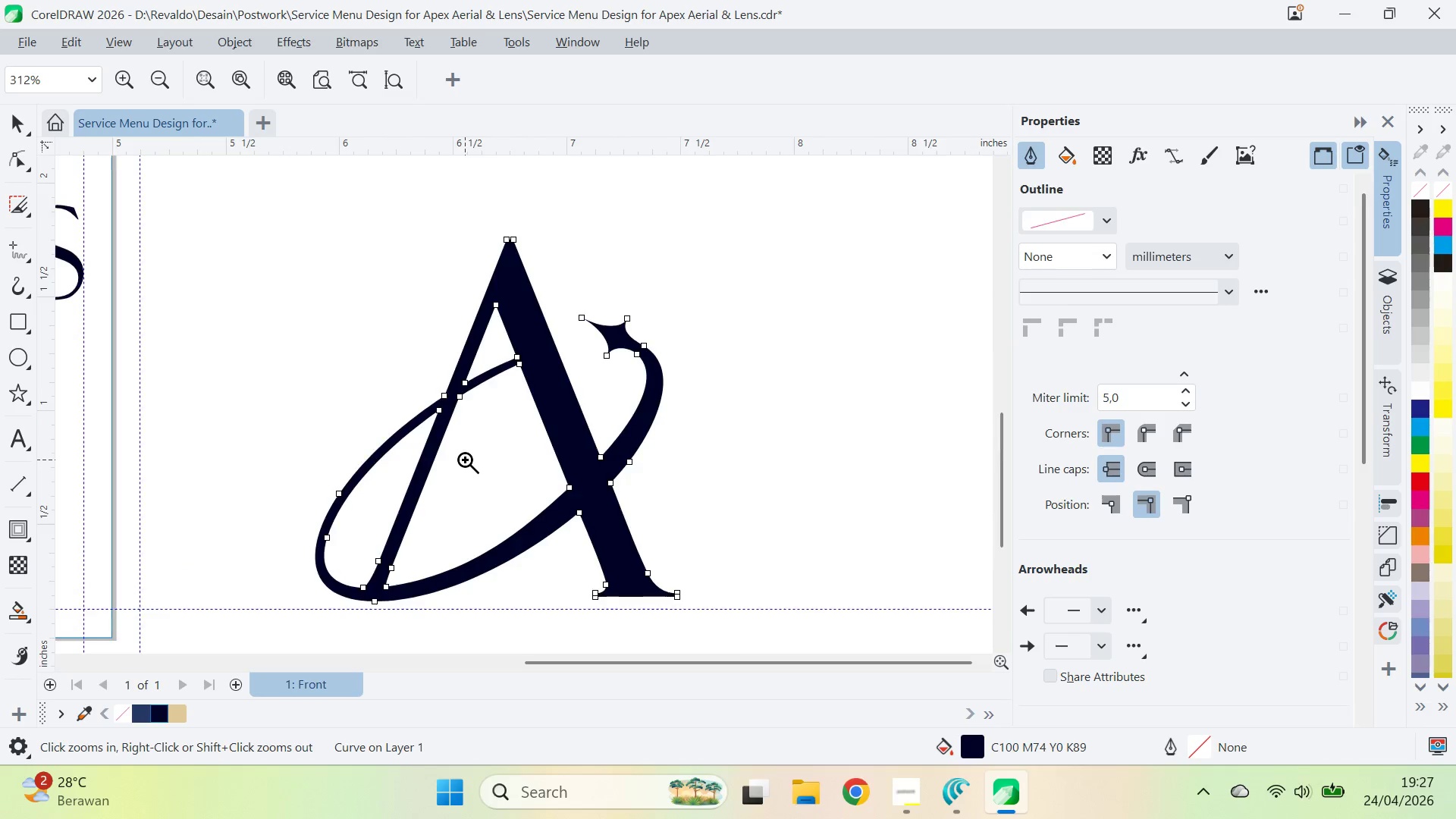 
key(Q)
 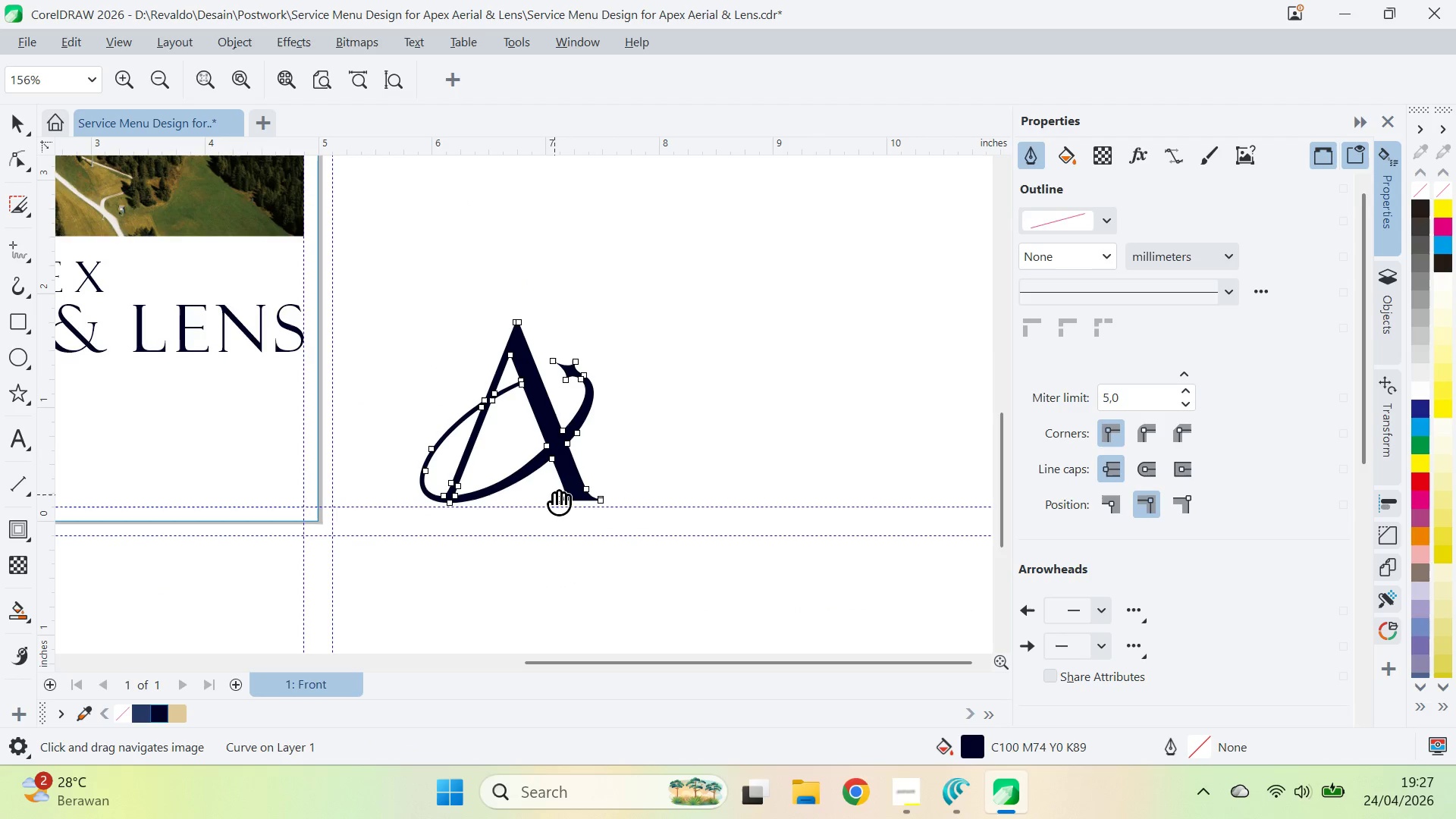 
left_click_drag(start_coordinate=[521, 431], to_coordinate=[687, 482])
 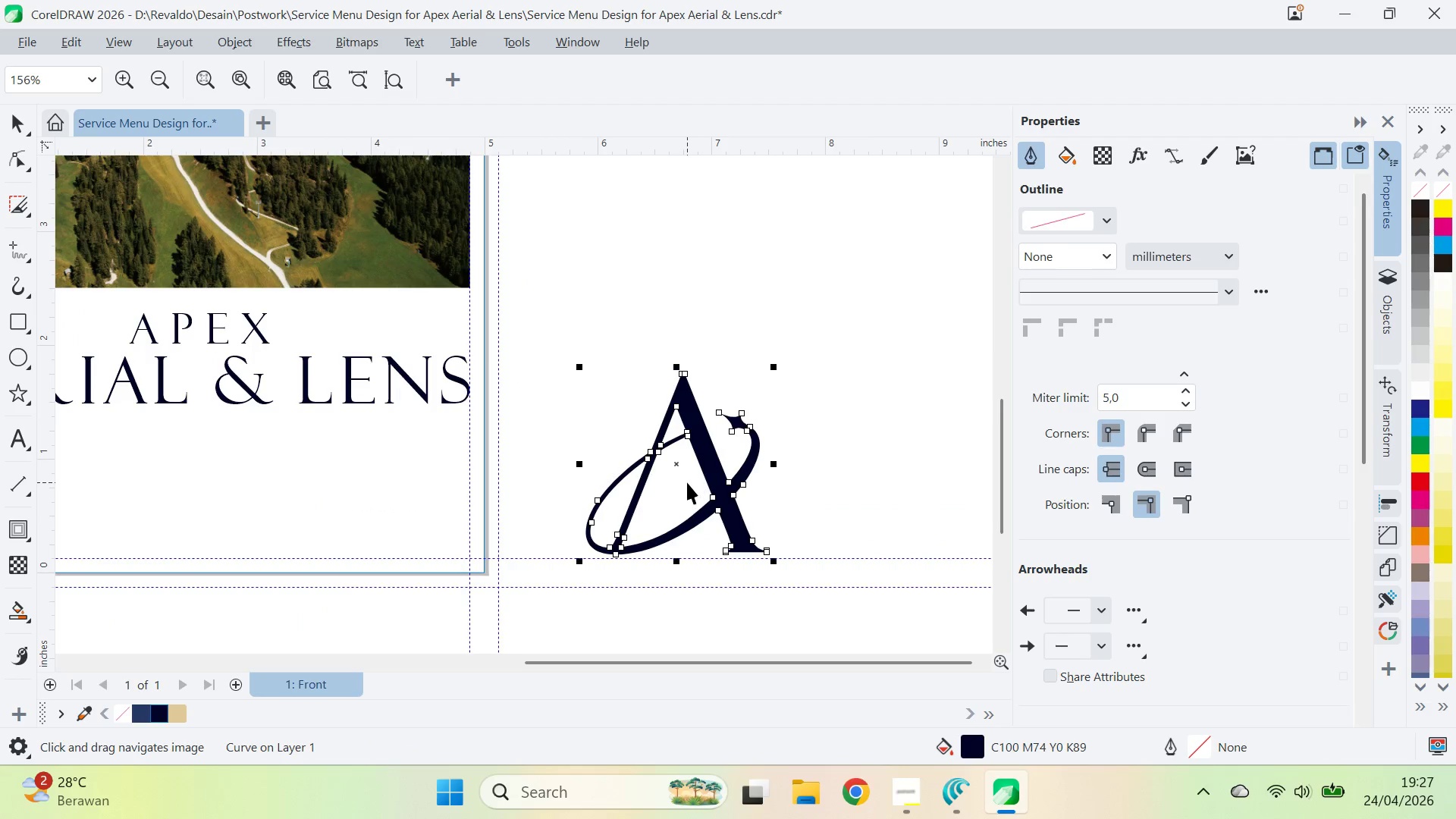 
type(vq)
 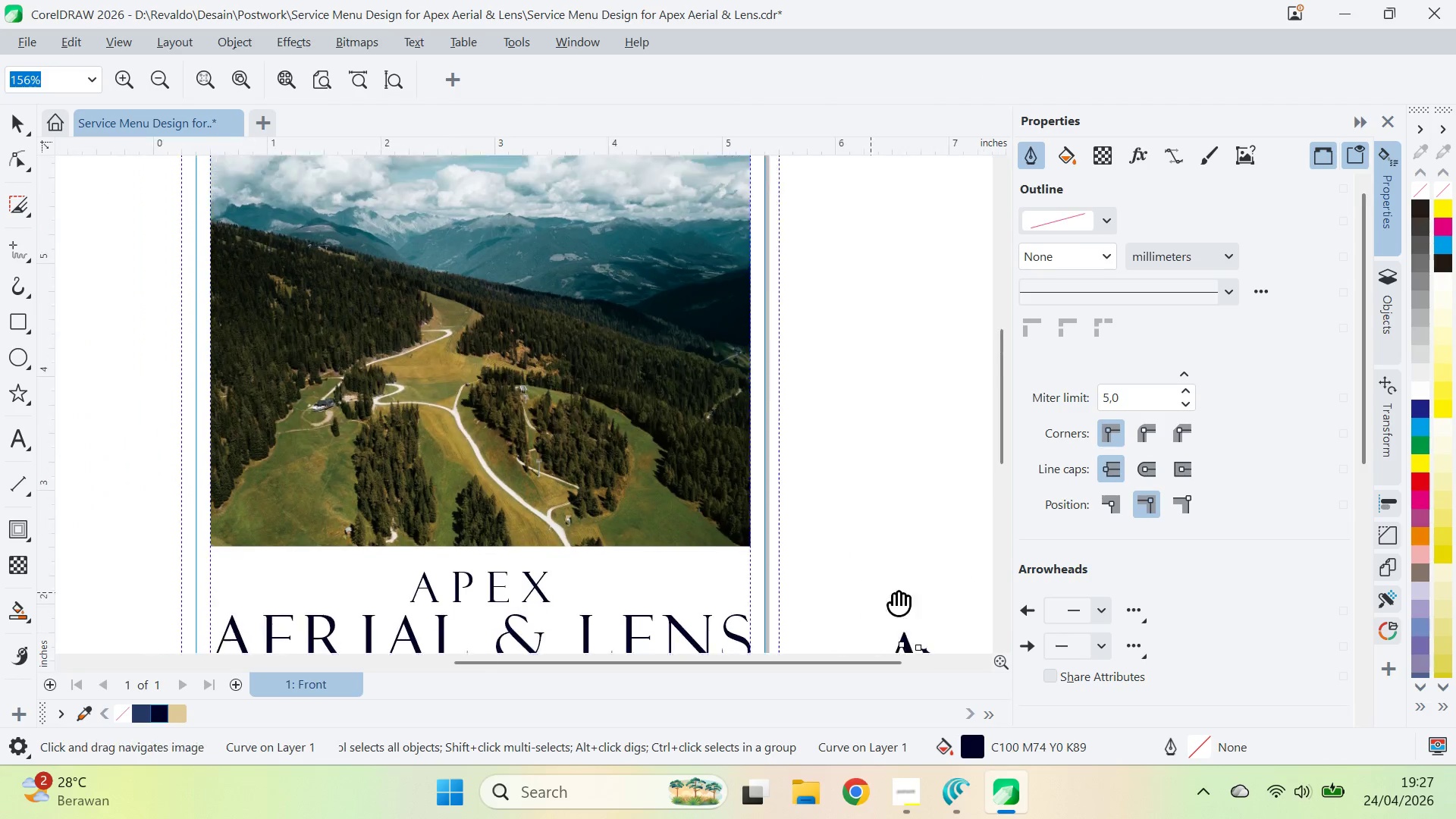 
left_click_drag(start_coordinate=[781, 564], to_coordinate=[670, 488])
 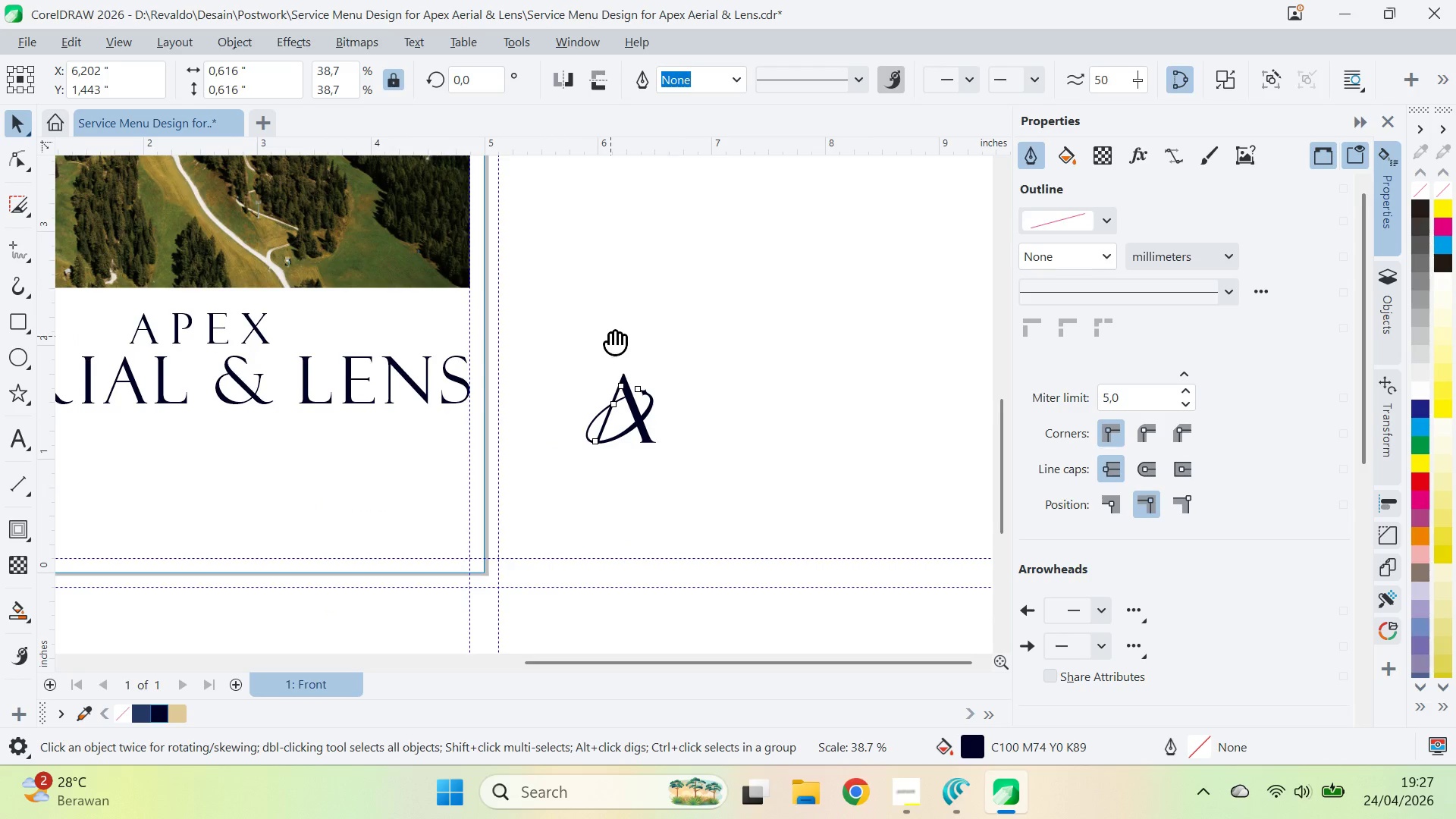 
left_click_drag(start_coordinate=[610, 334], to_coordinate=[921, 635])
 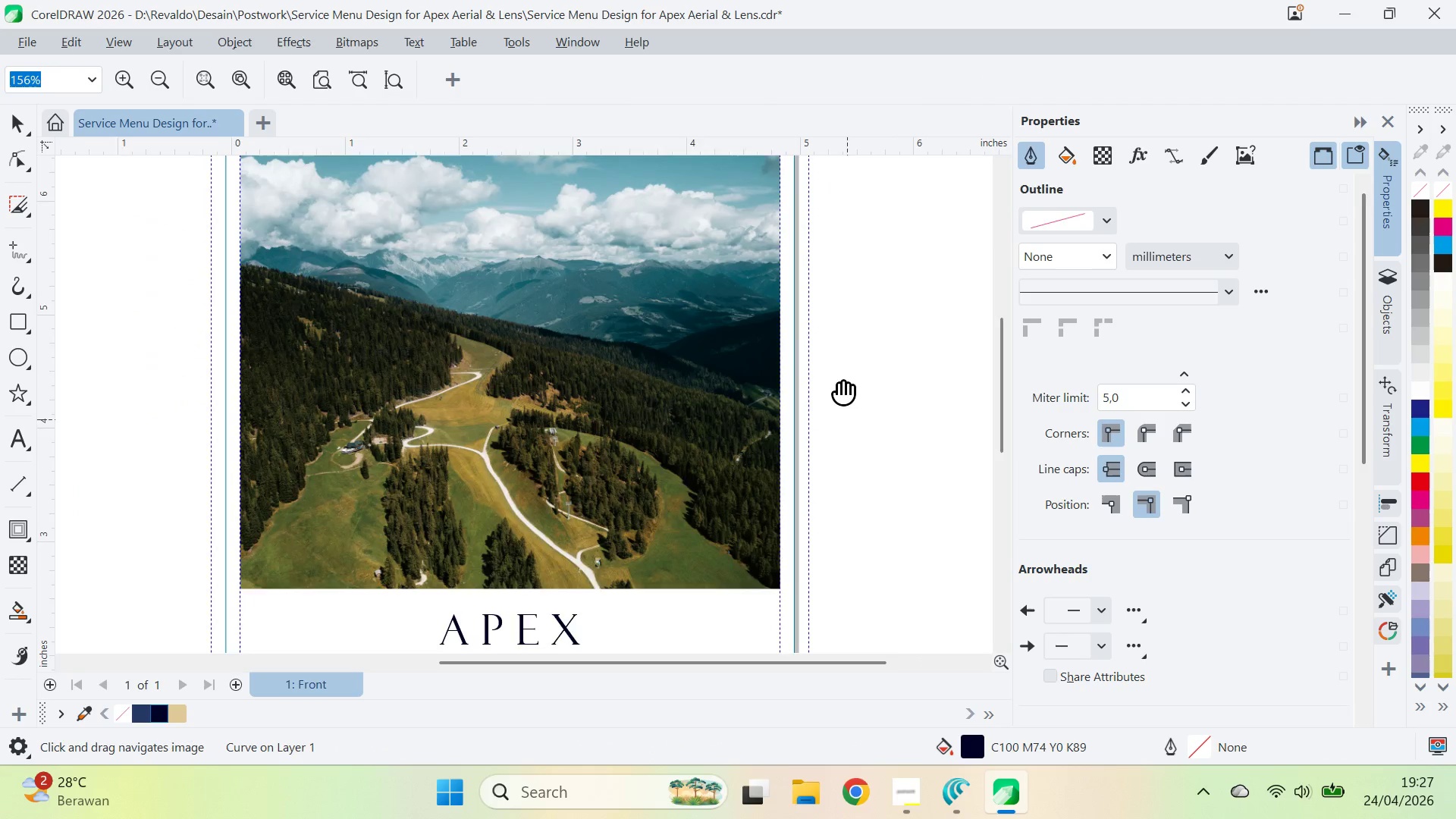 
left_click_drag(start_coordinate=[833, 352], to_coordinate=[829, 516])
 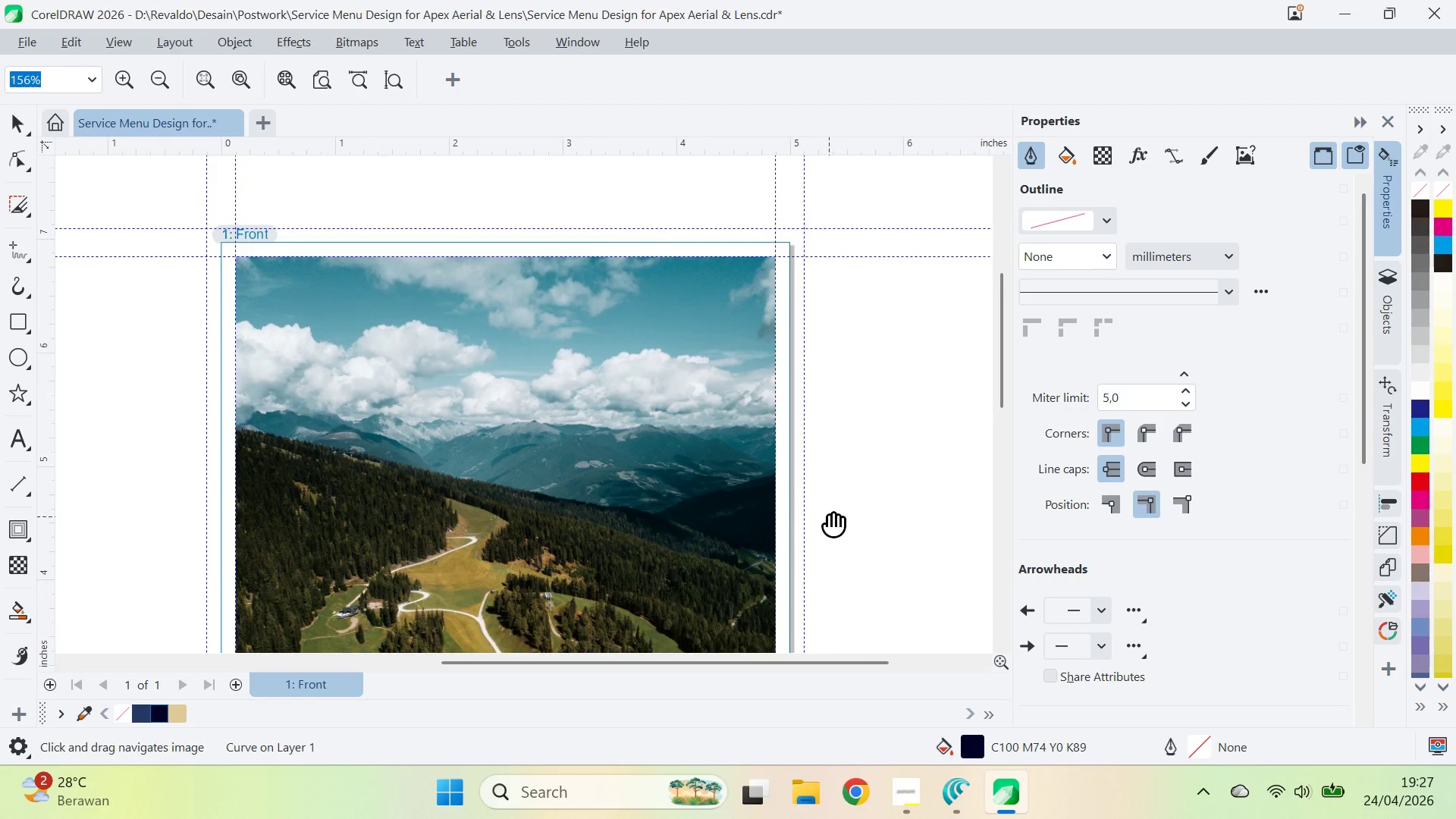 
hold_key(key=ShiftLeft, duration=0.59)
double_click([463, 400])
 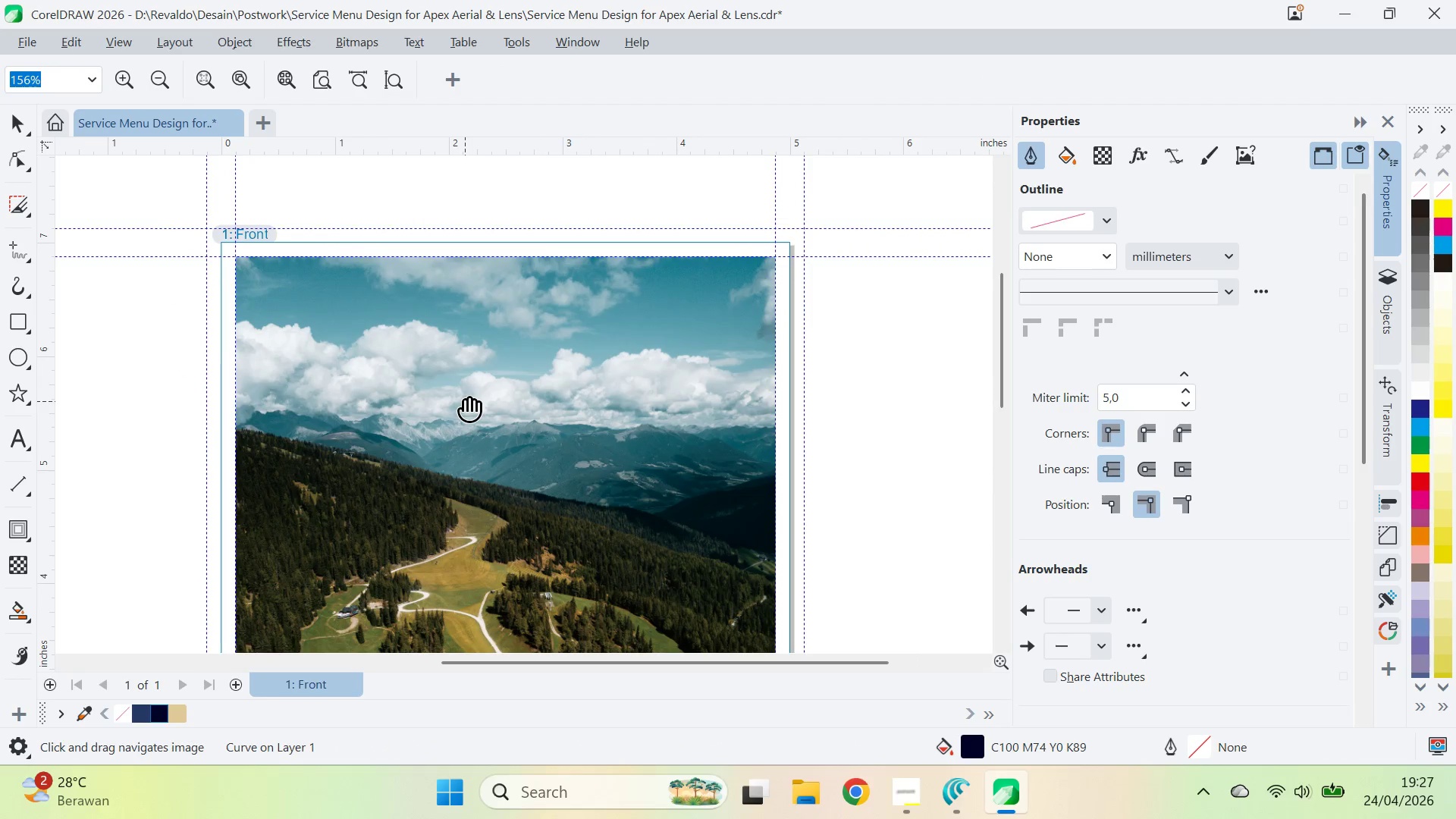 
key(V)
 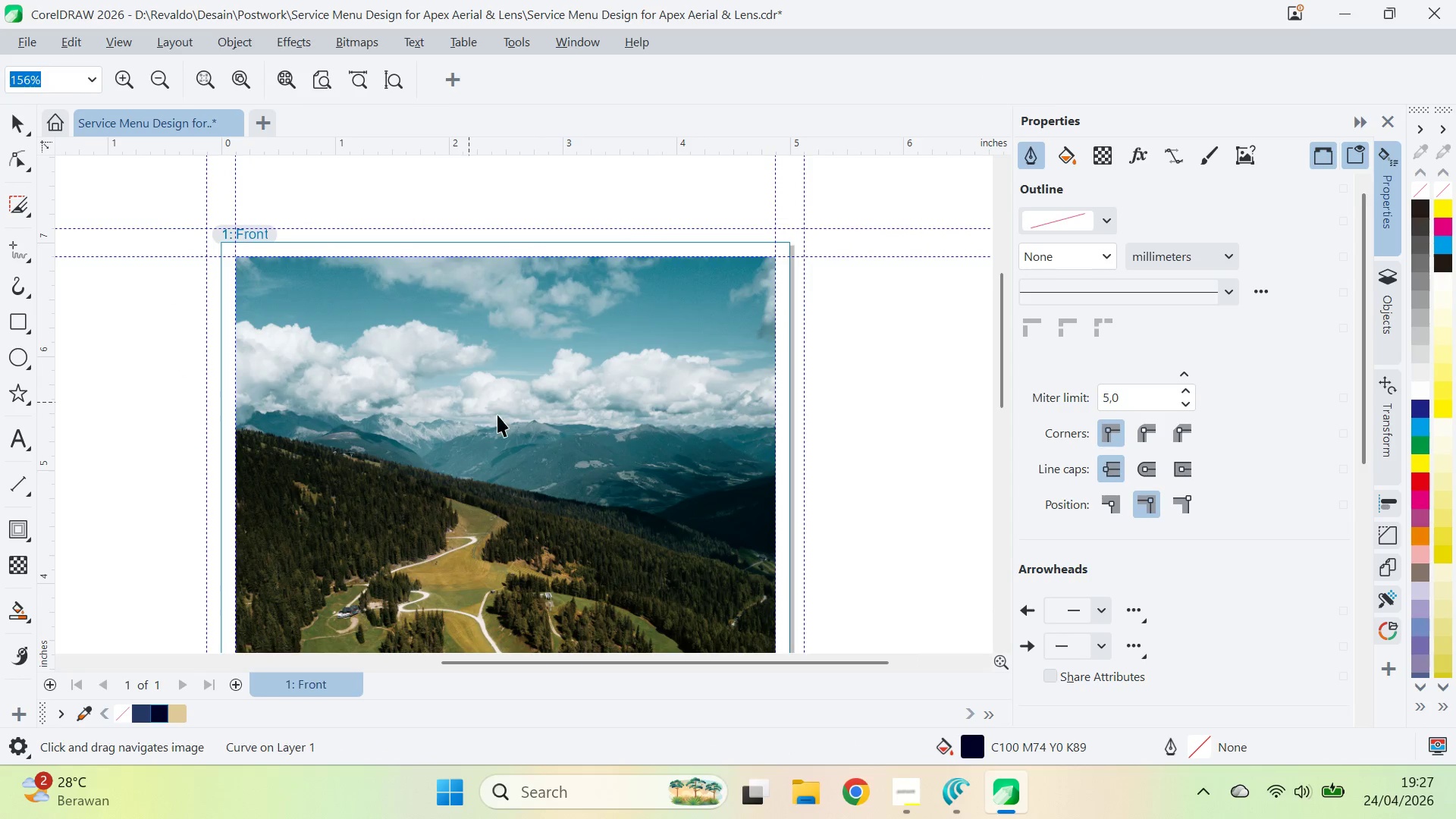 
key(Shift+ShiftLeft)
 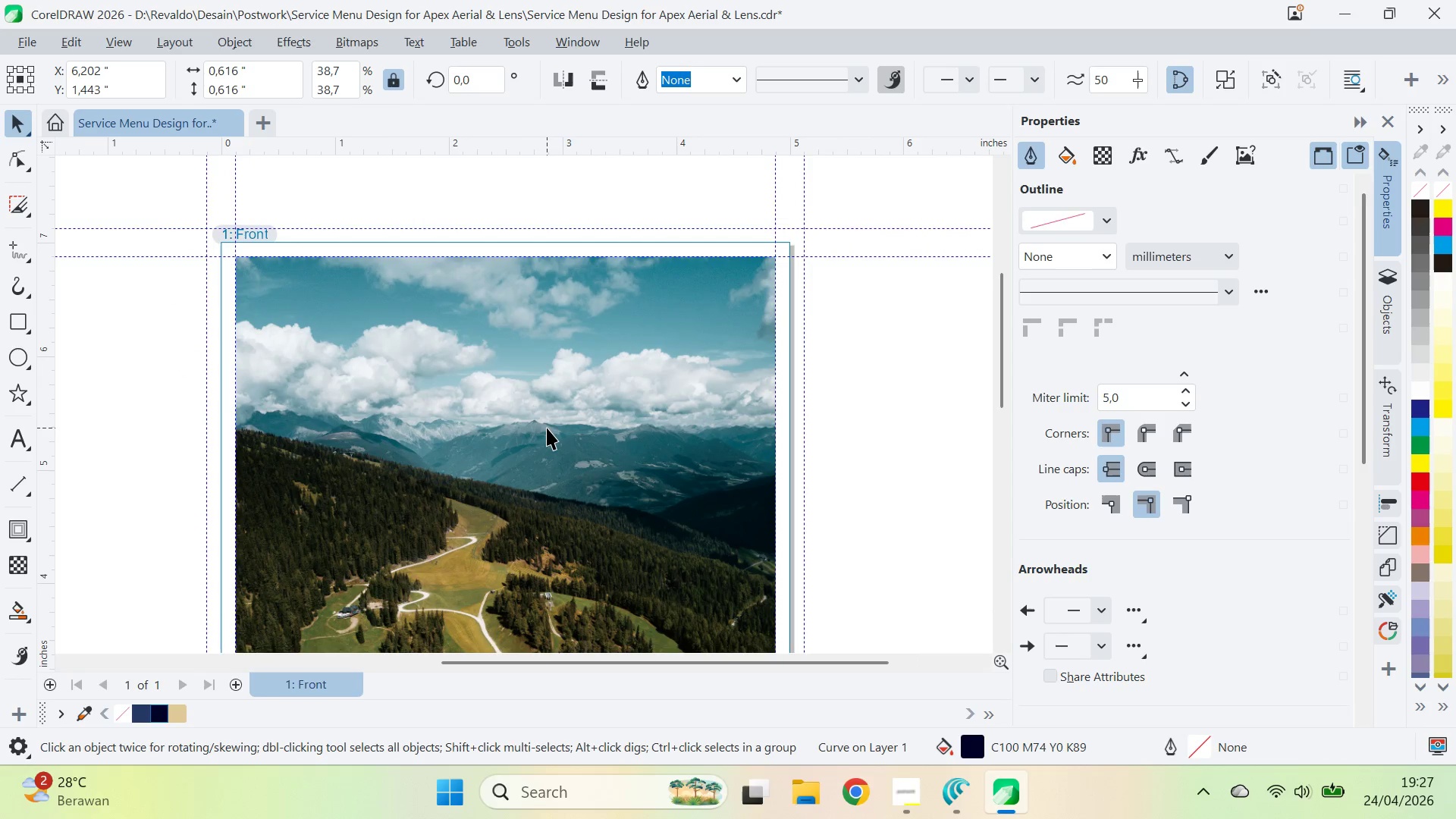 
left_click([547, 428])
 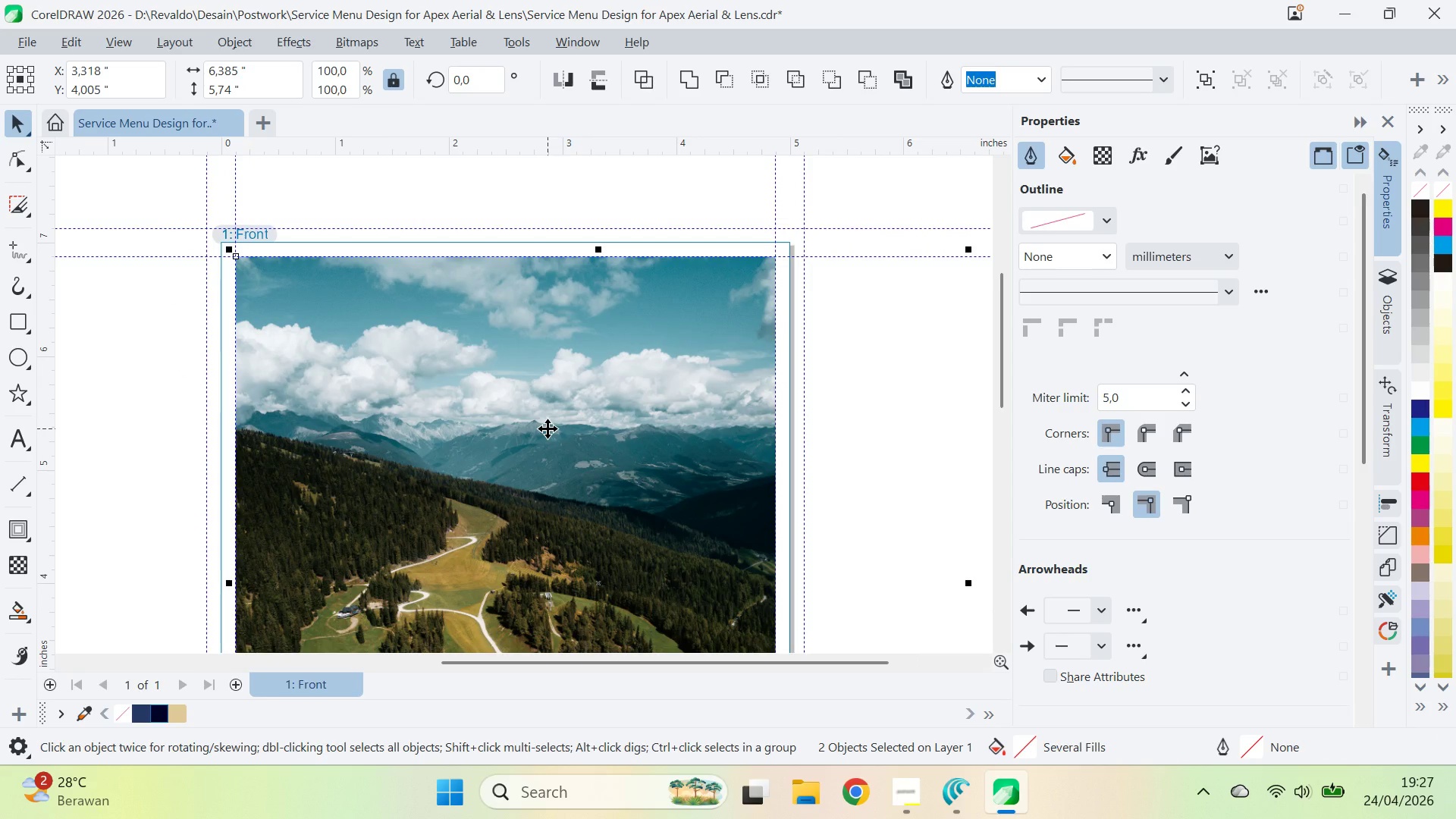 
type(ct)
 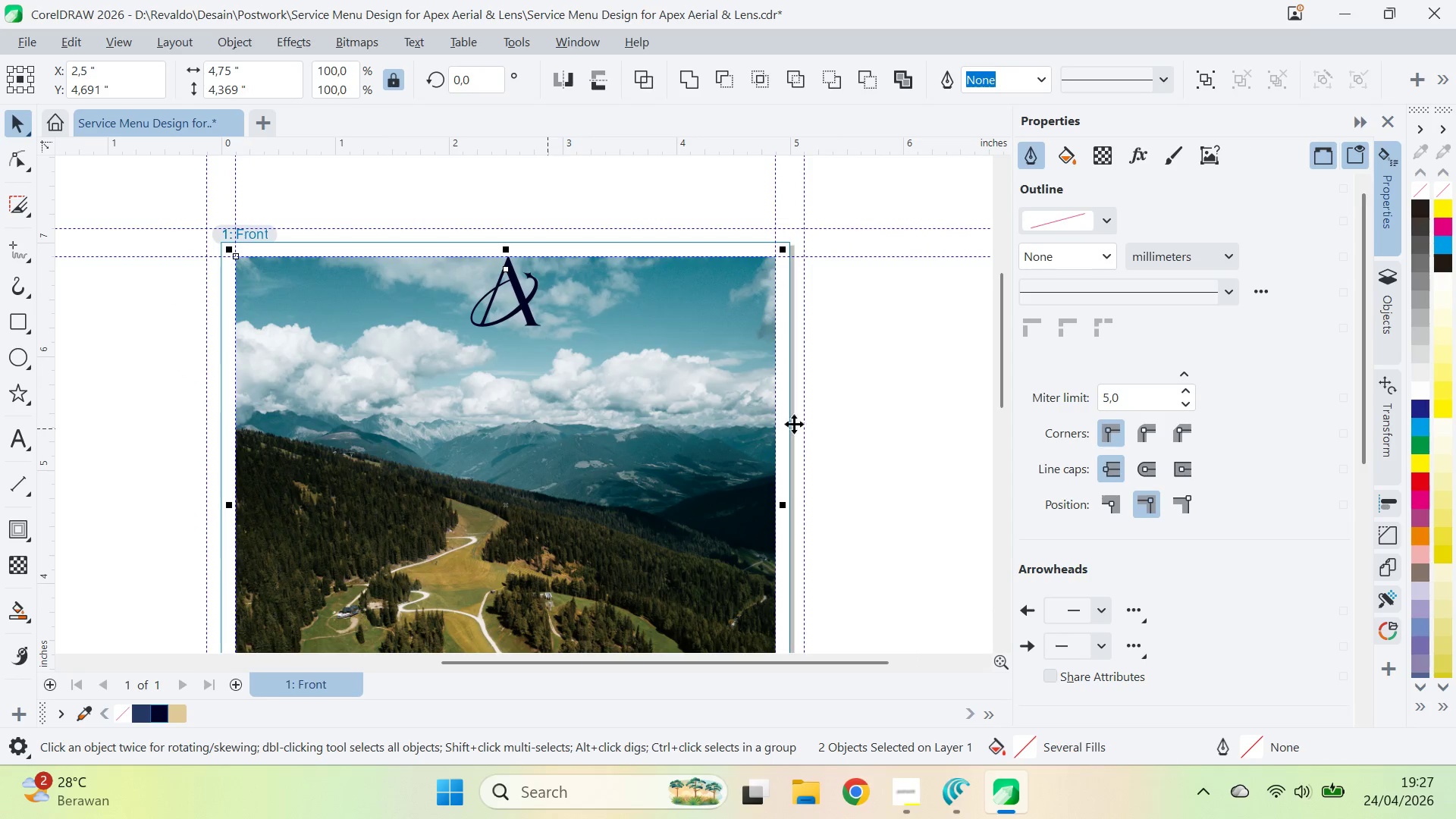 
left_click([918, 422])
 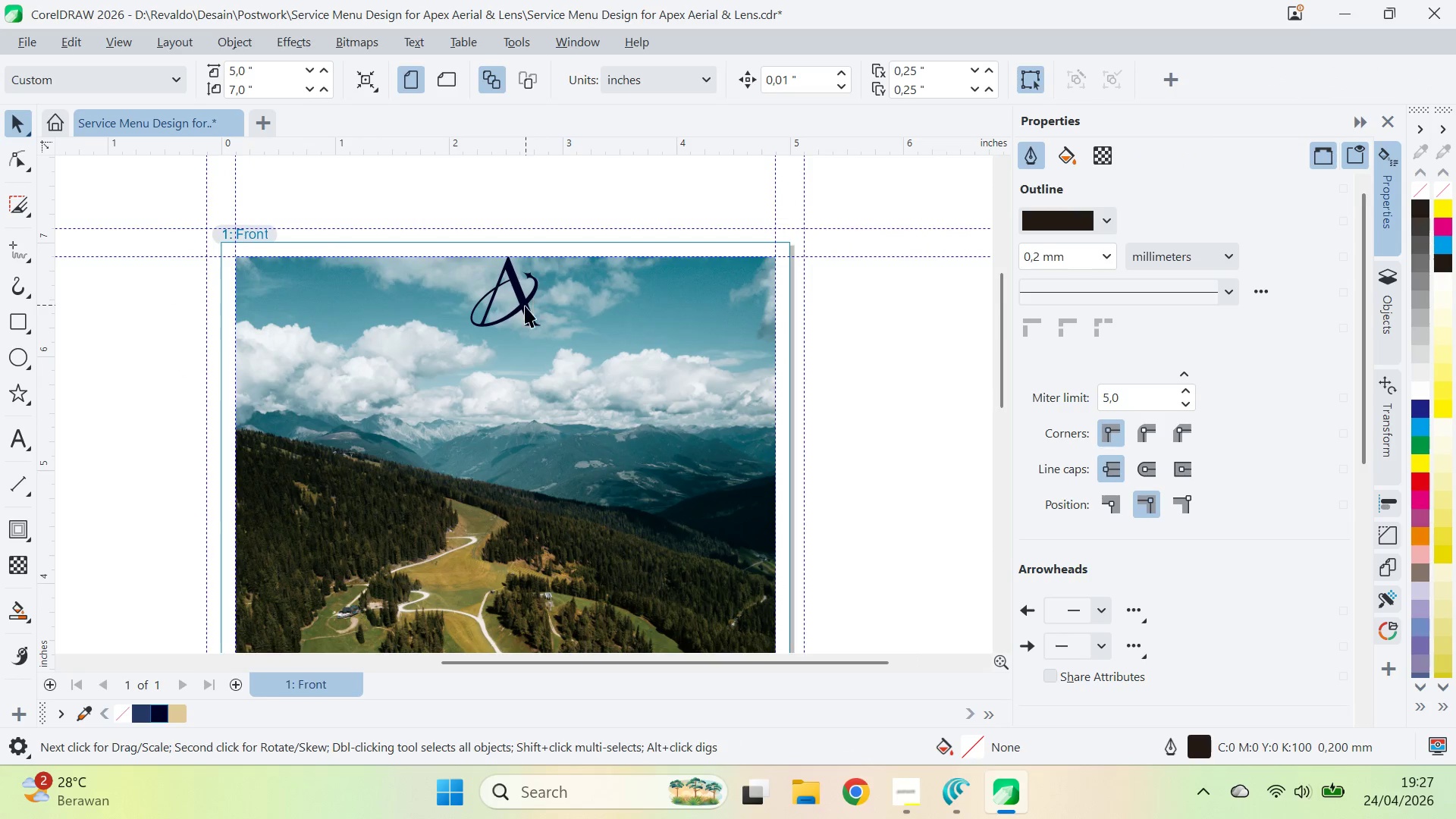 
left_click_drag(start_coordinate=[524, 306], to_coordinate=[529, 337])
 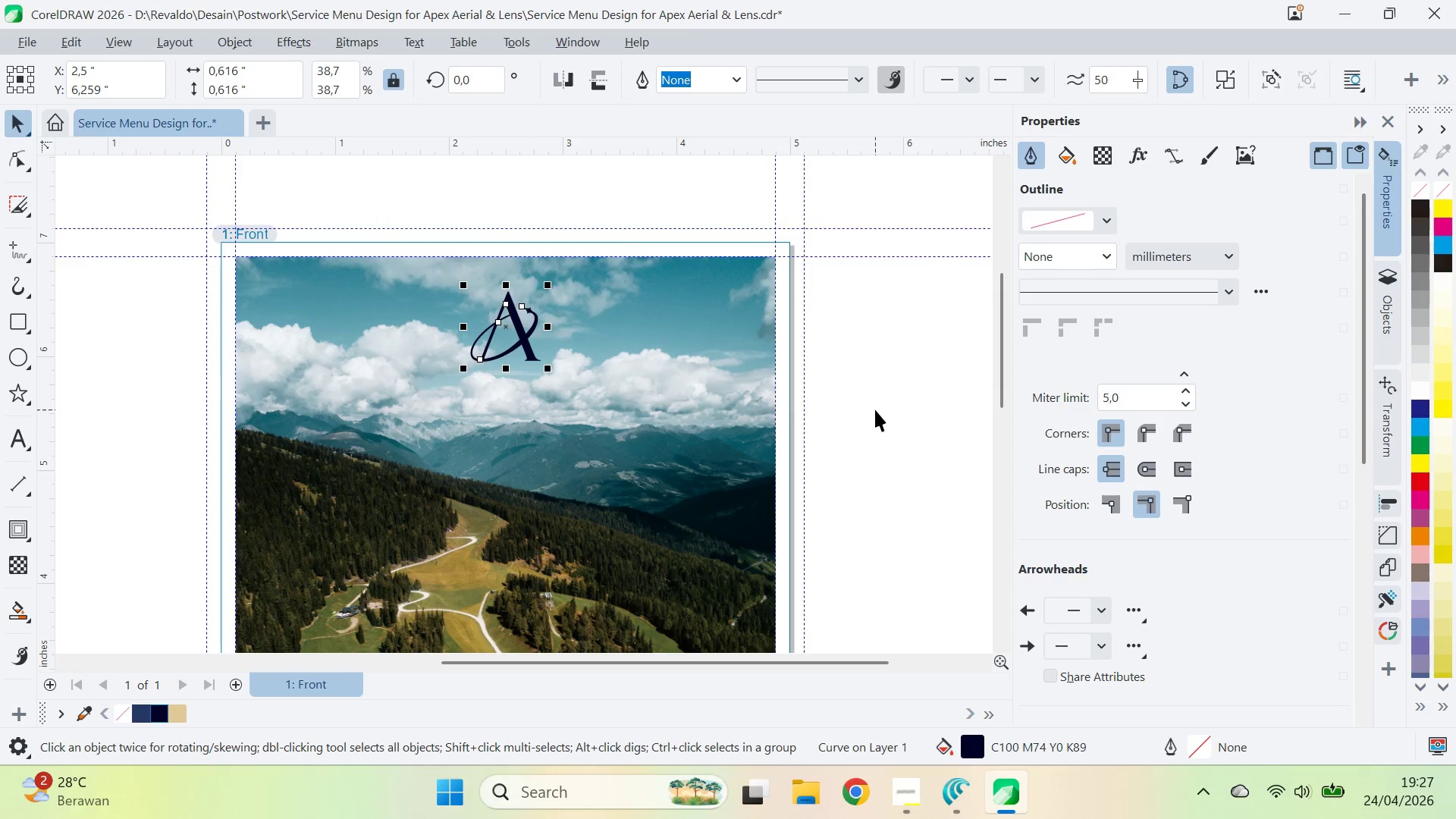 
hold_key(key=ShiftLeft, duration=1.66)
 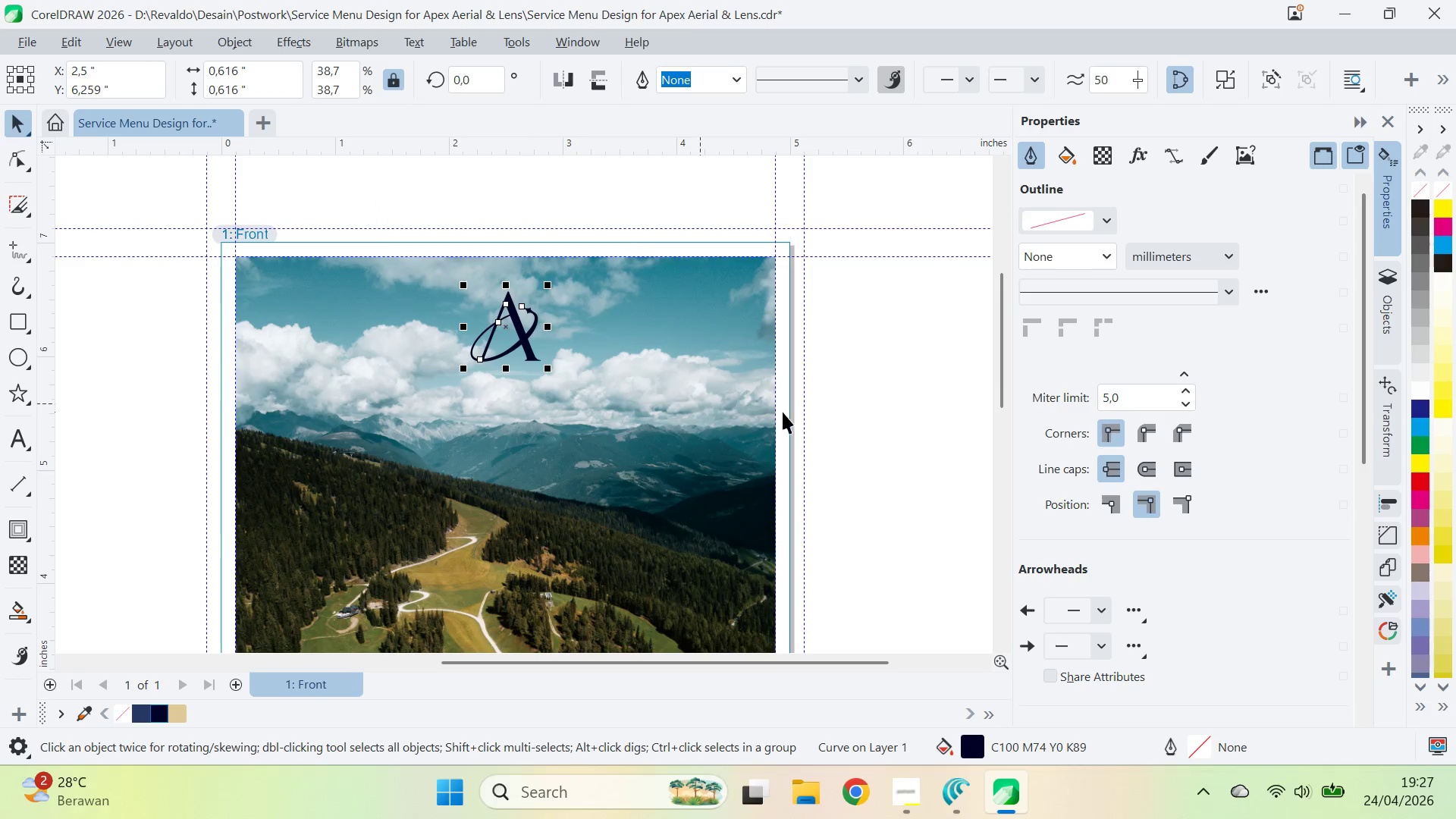 
left_click([875, 410])
 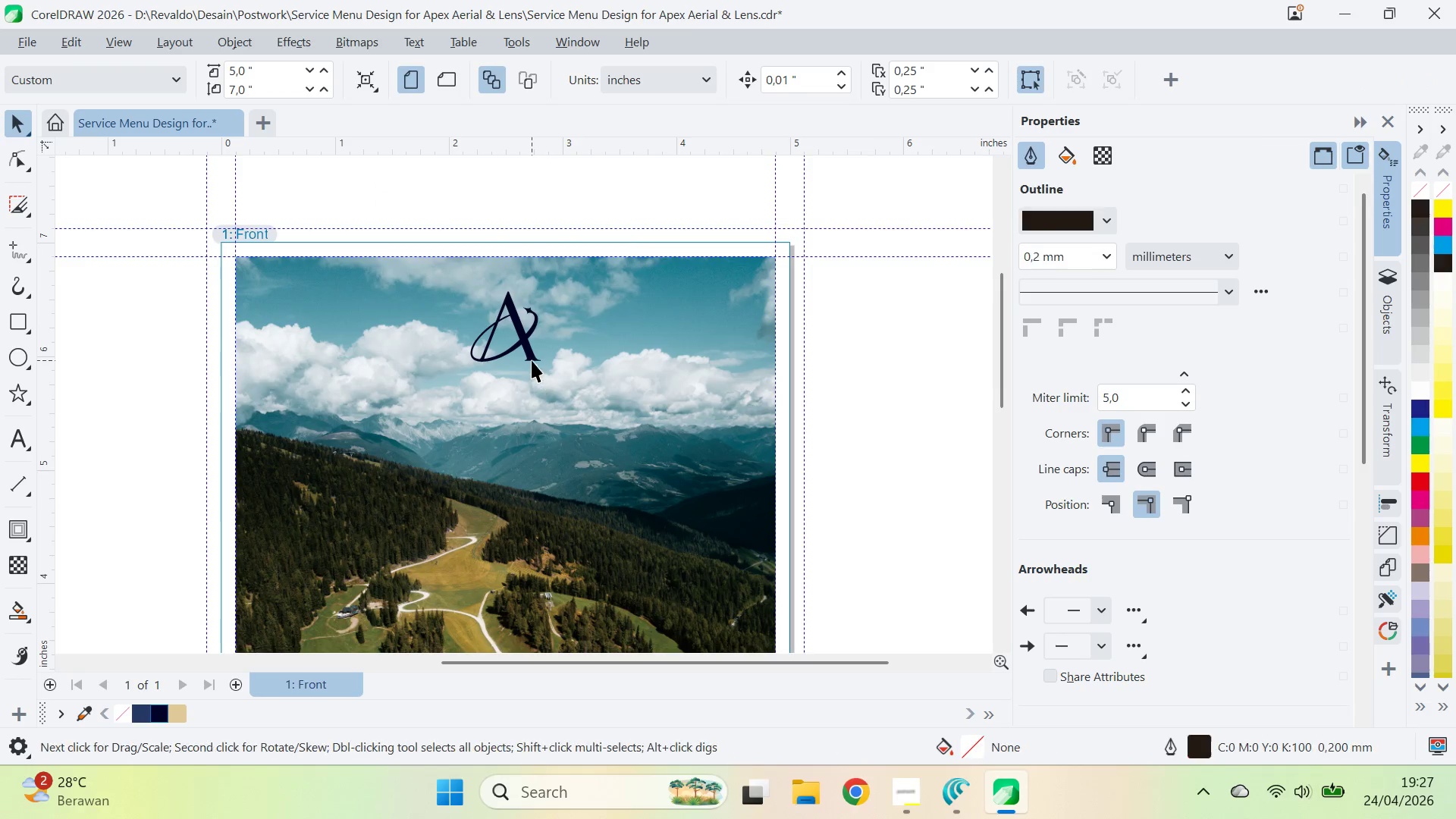 
left_click([527, 356])
 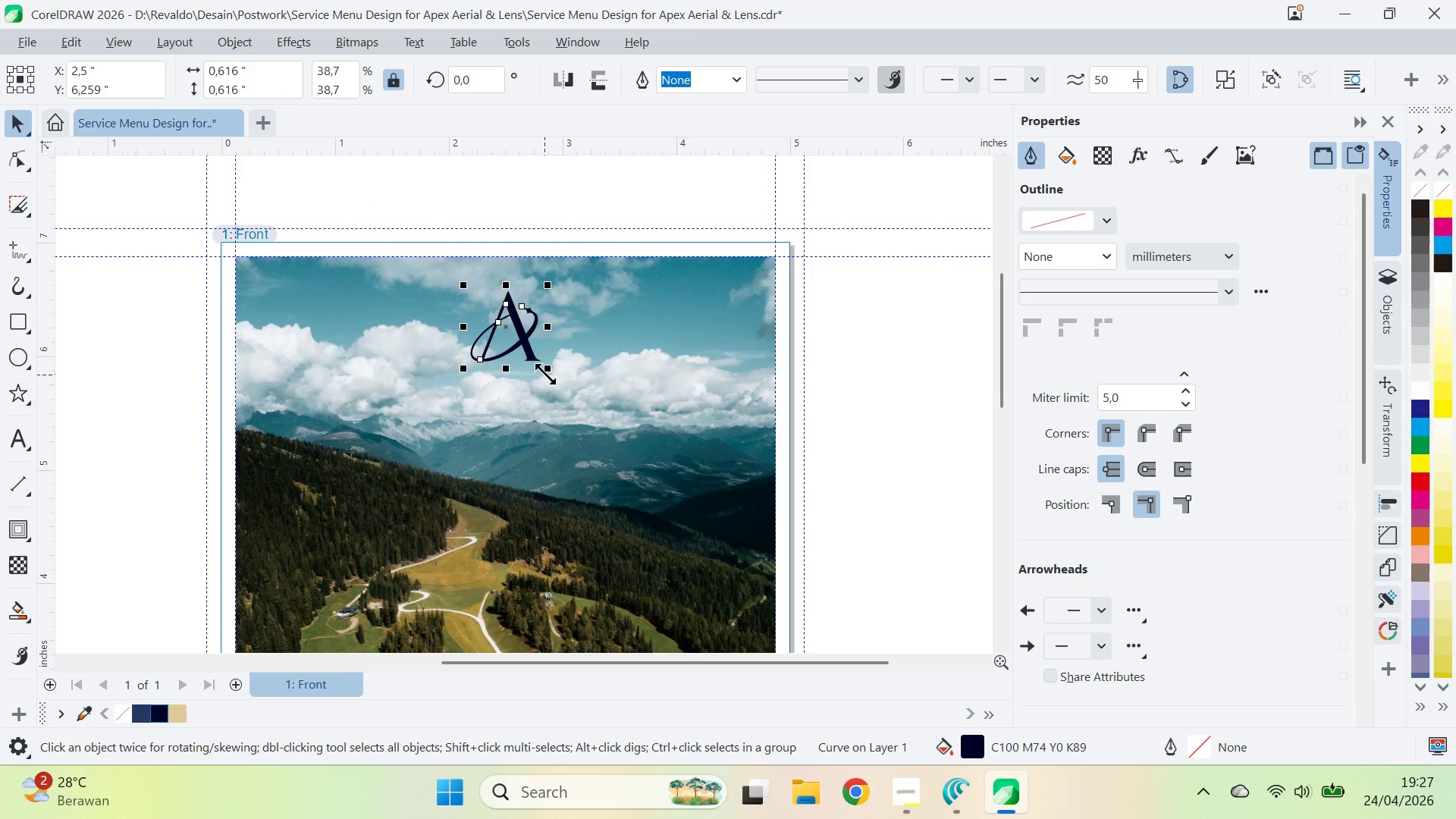 
left_click_drag(start_coordinate=[548, 372], to_coordinate=[530, 391])
 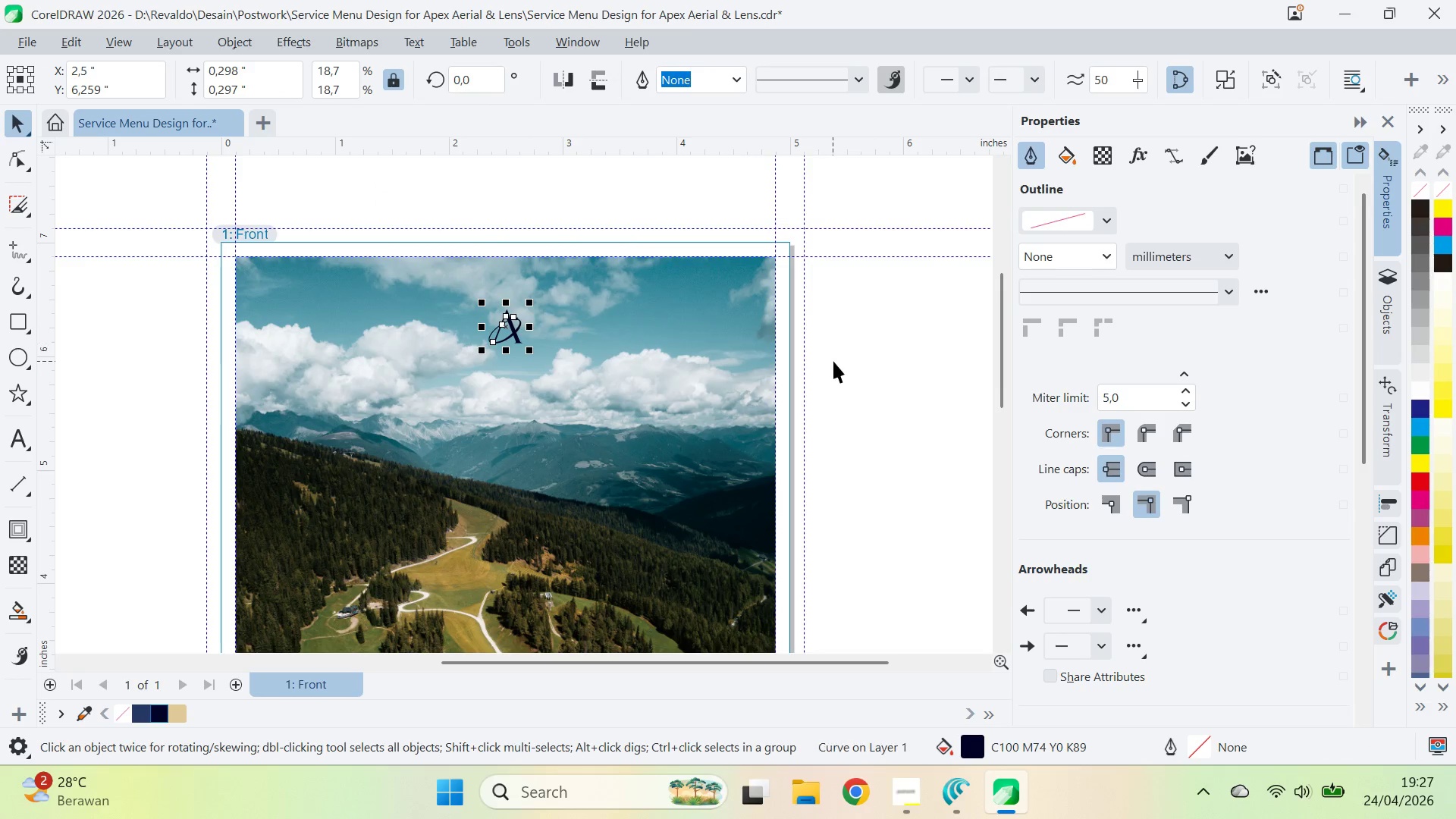 
hold_key(key=ShiftLeft, duration=1.06)
 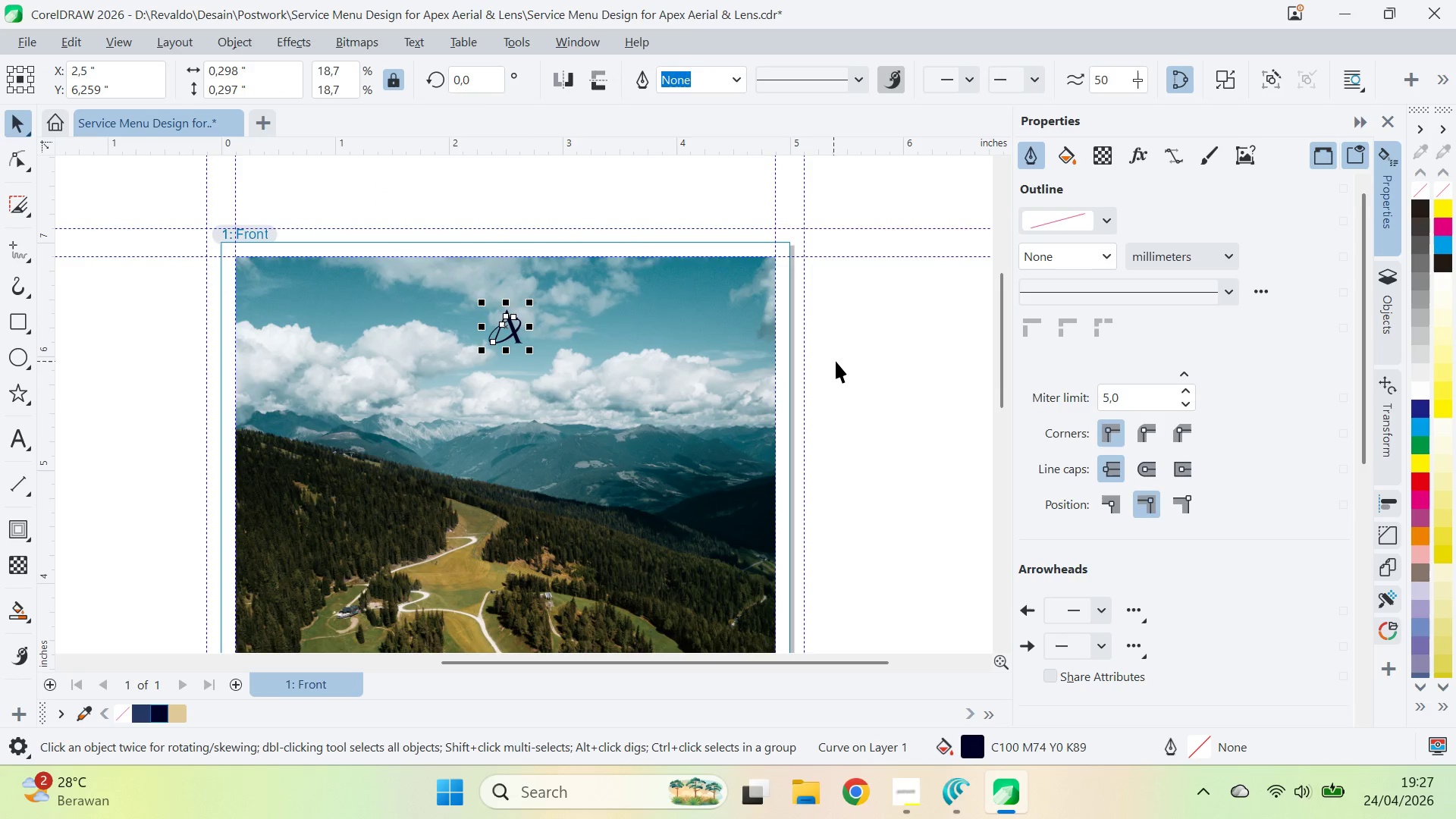 
key(Control+Z)
 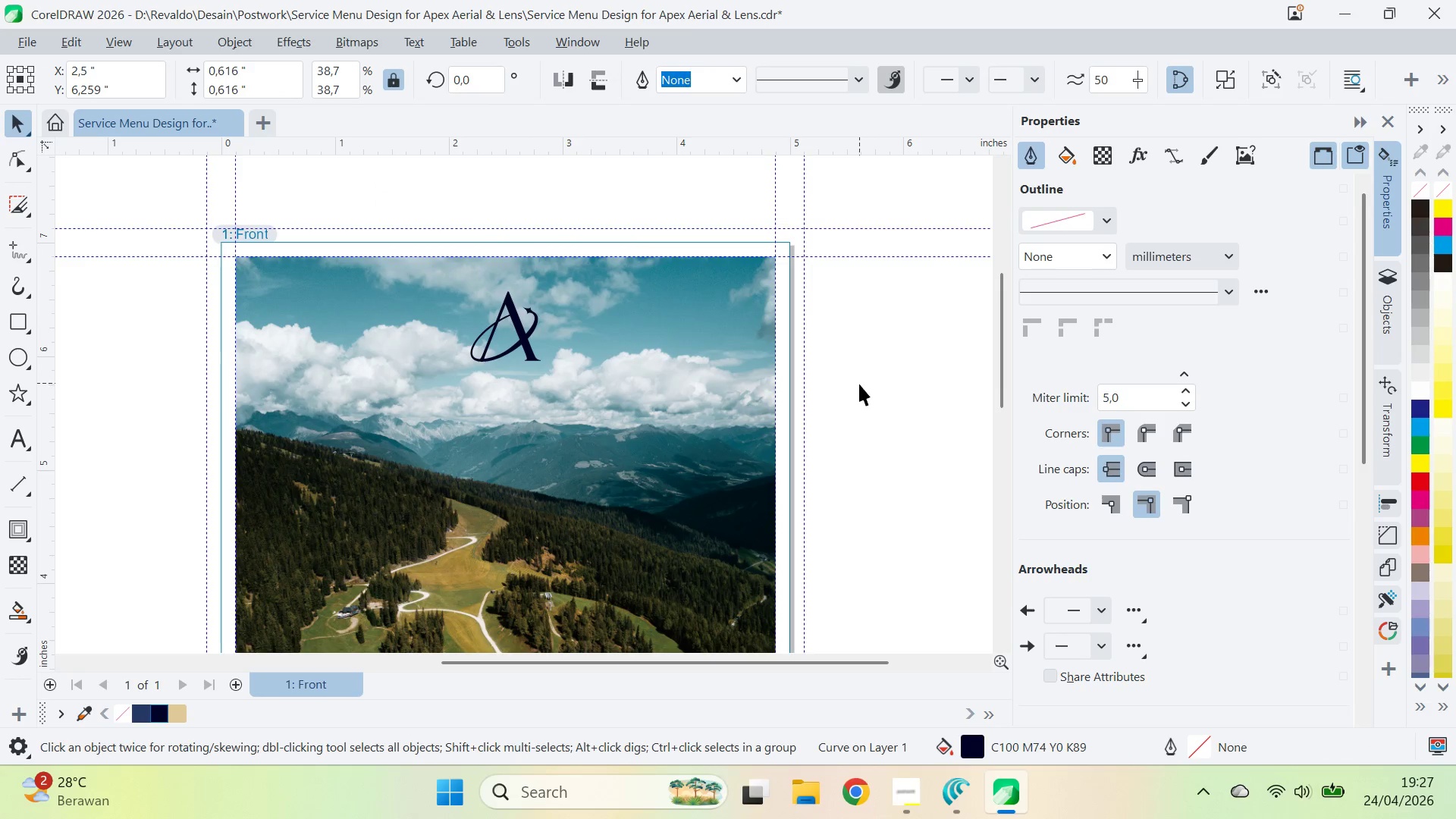 
type(qzqv)
 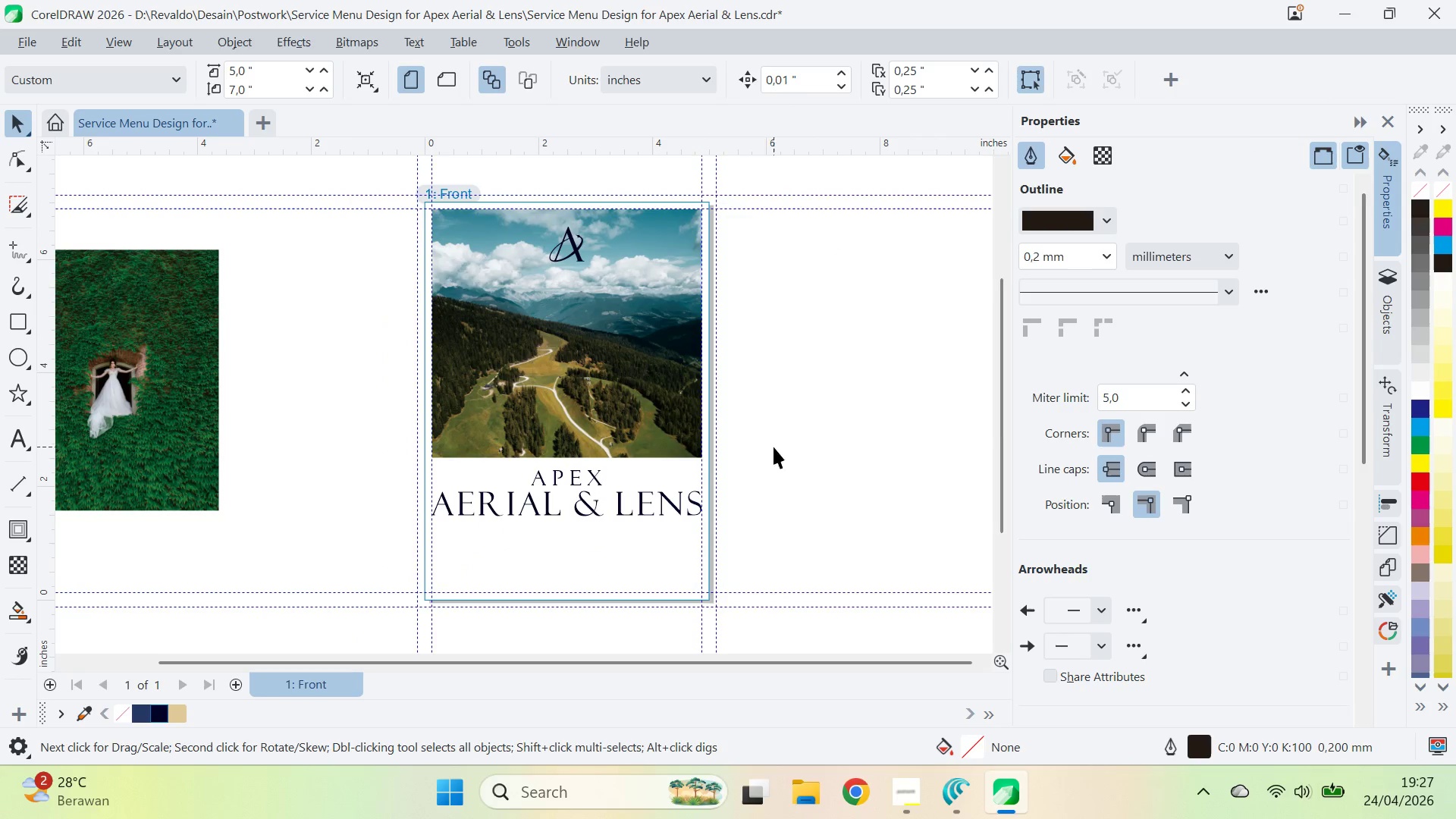 
left_click_drag(start_coordinate=[728, 510], to_coordinate=[703, 435])
 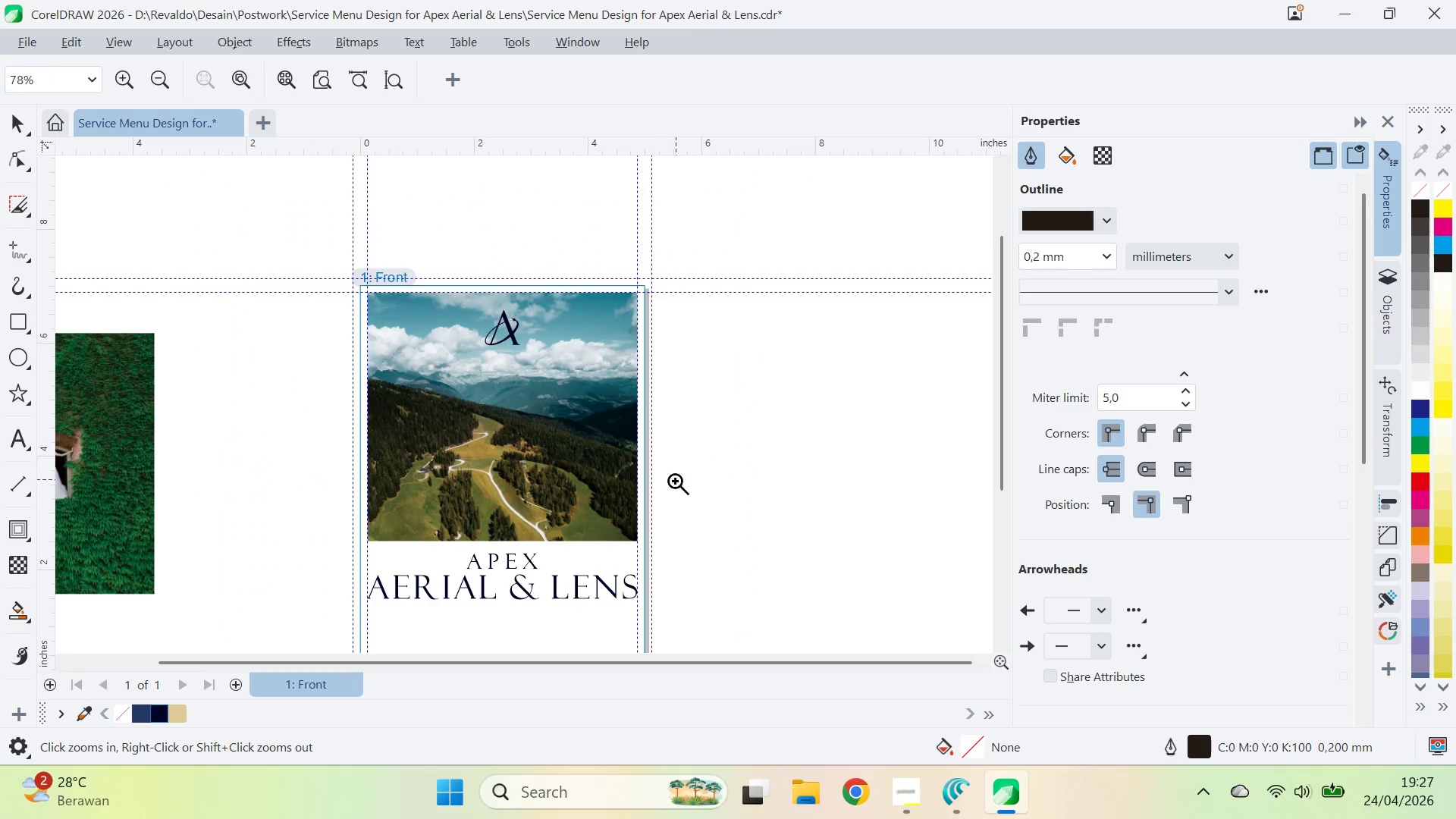 
left_click_drag(start_coordinate=[669, 494], to_coordinate=[733, 410])
 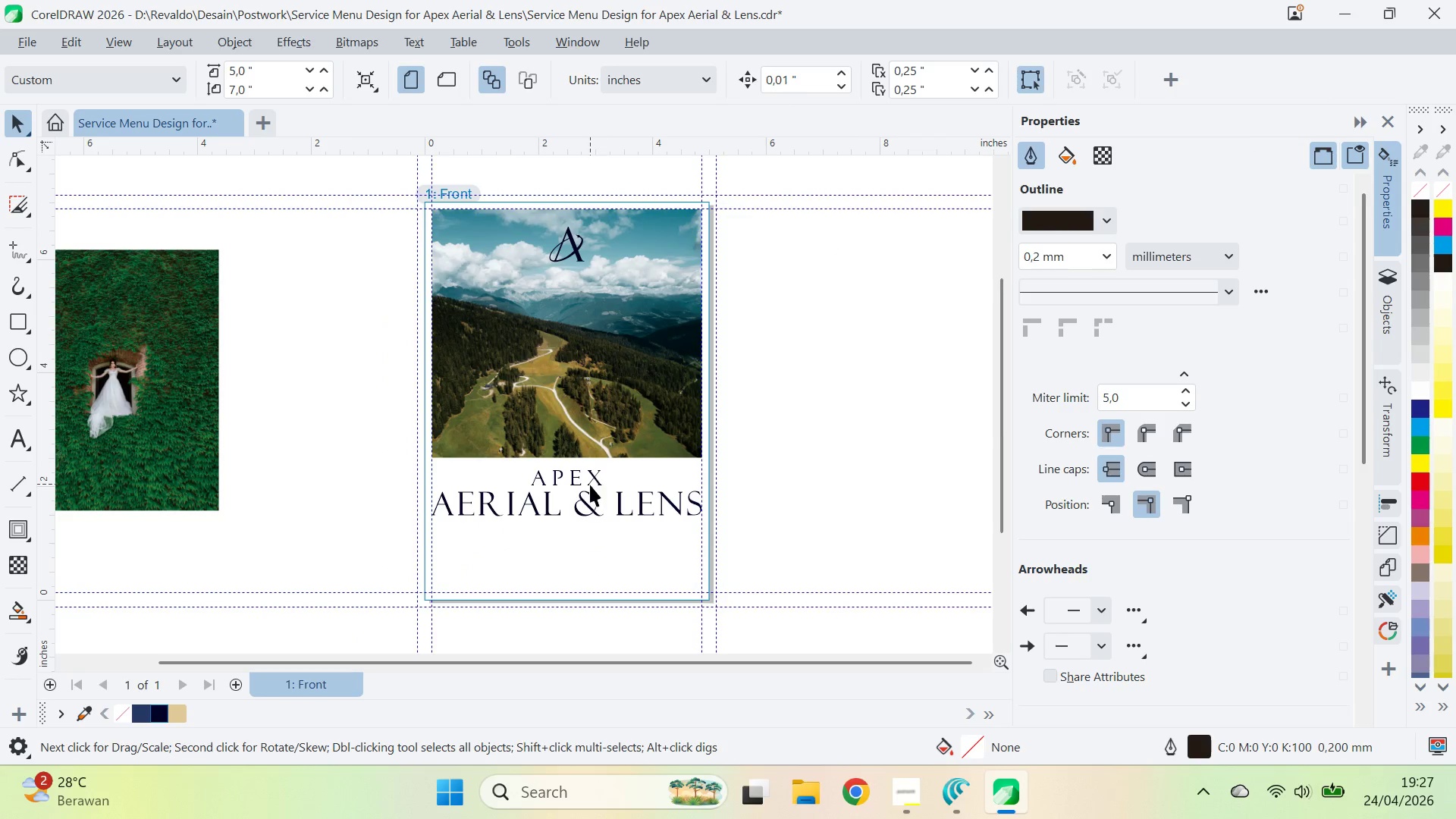 
double_click([593, 479])
 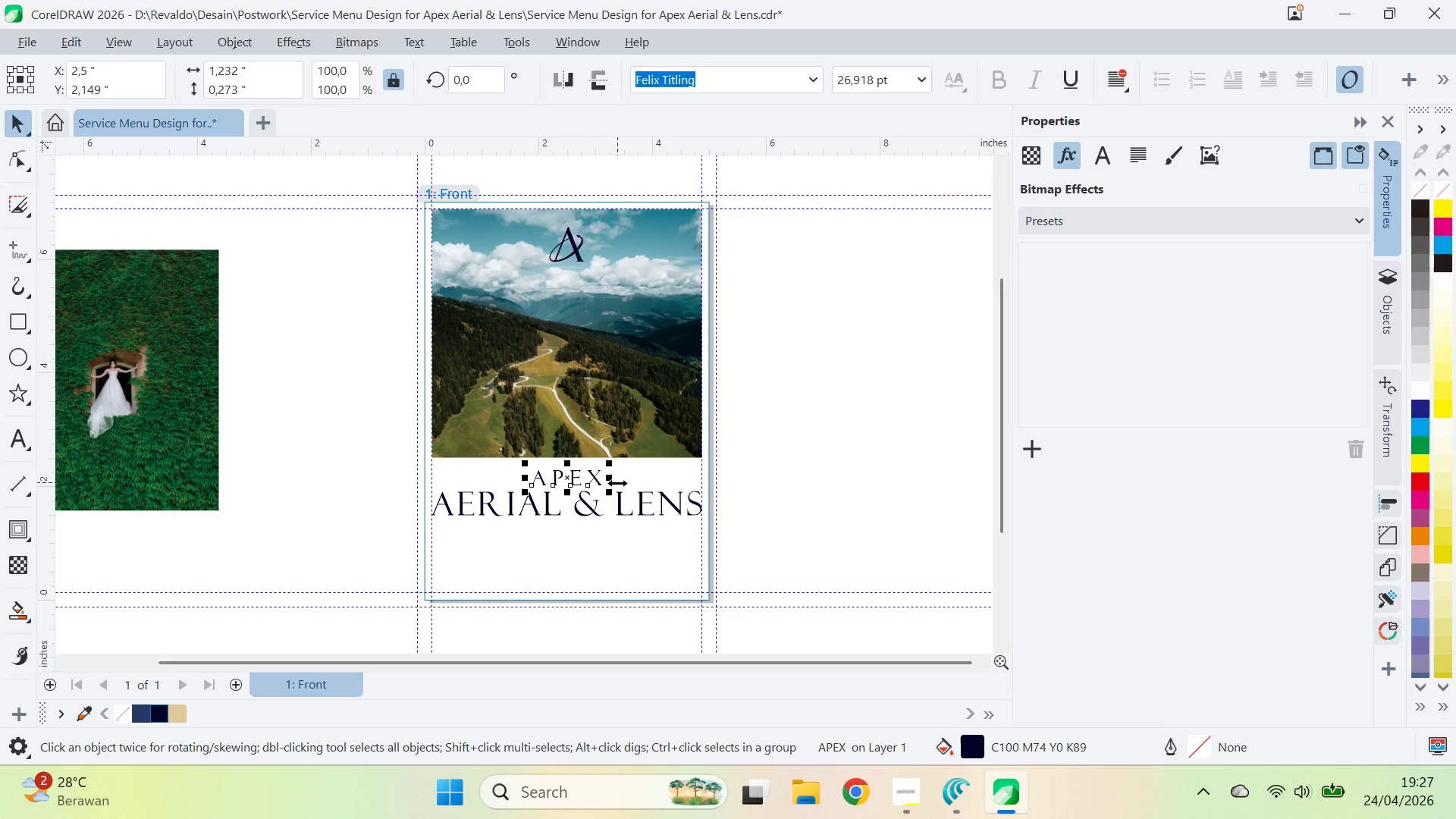 
hold_key(key=ShiftLeft, duration=0.78)
 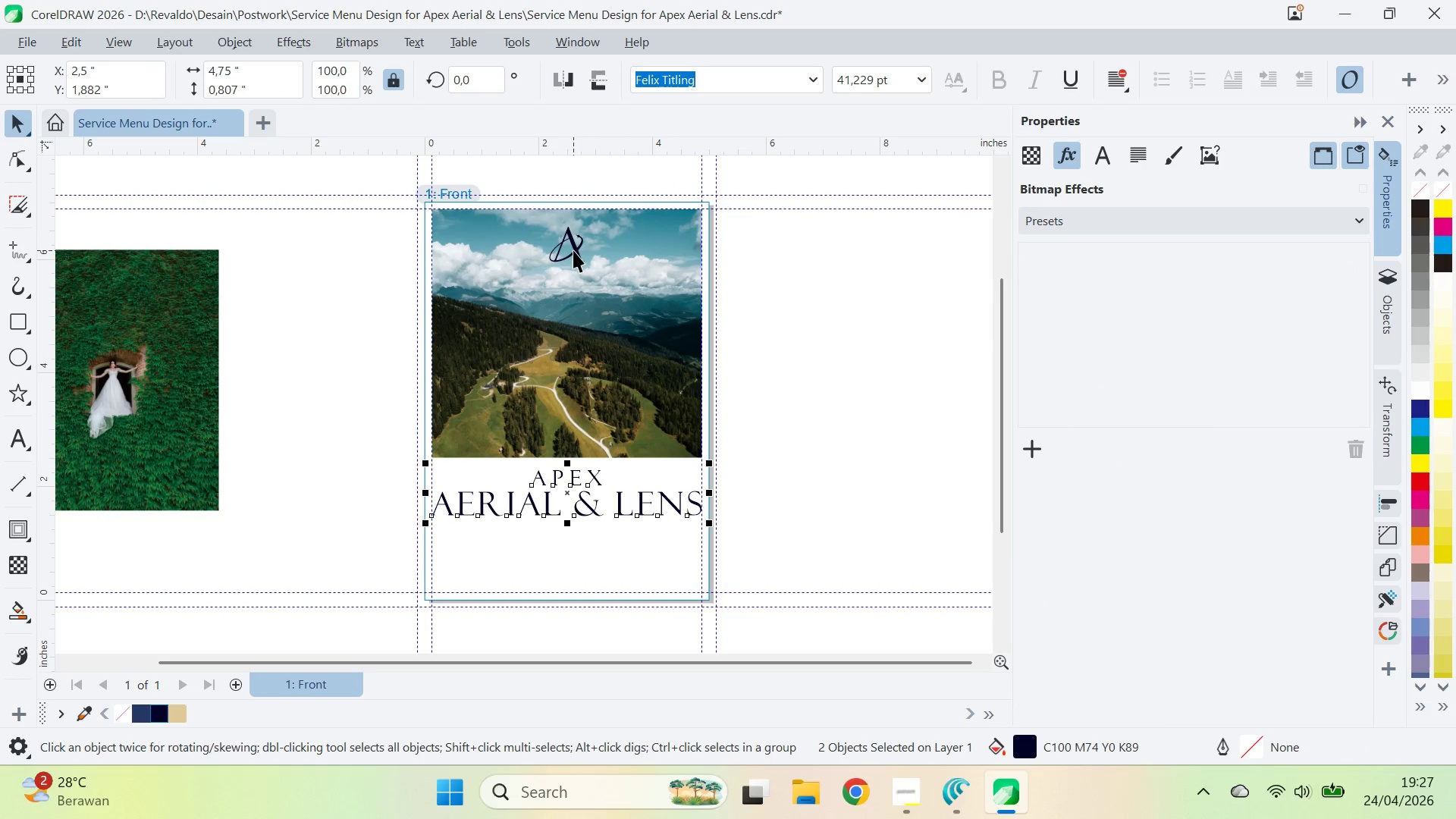 
left_click_drag(start_coordinate=[576, 246], to_coordinate=[575, 441])
 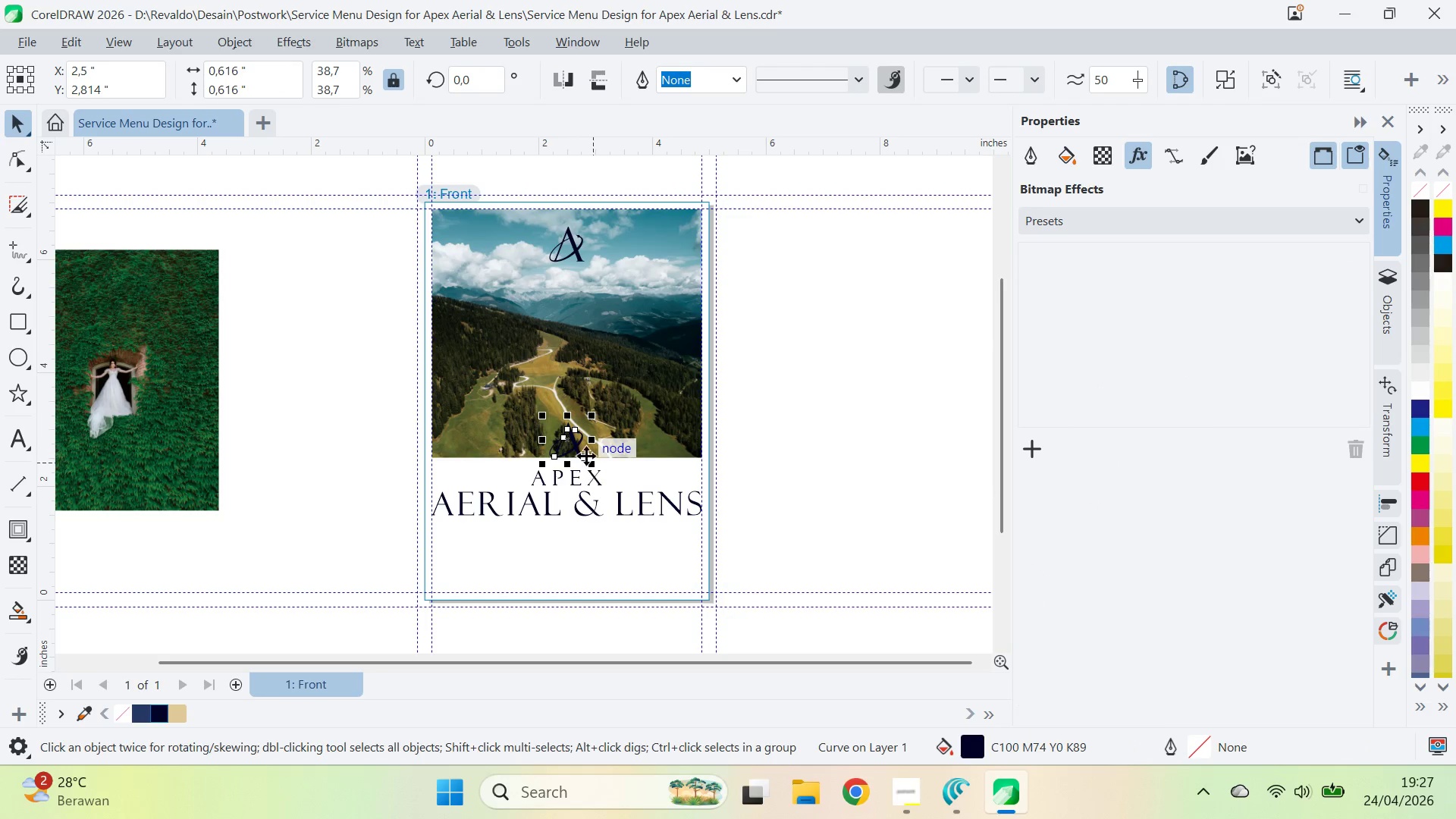 
hold_key(key=ShiftLeft, duration=1.25)
right_click([575, 441])
 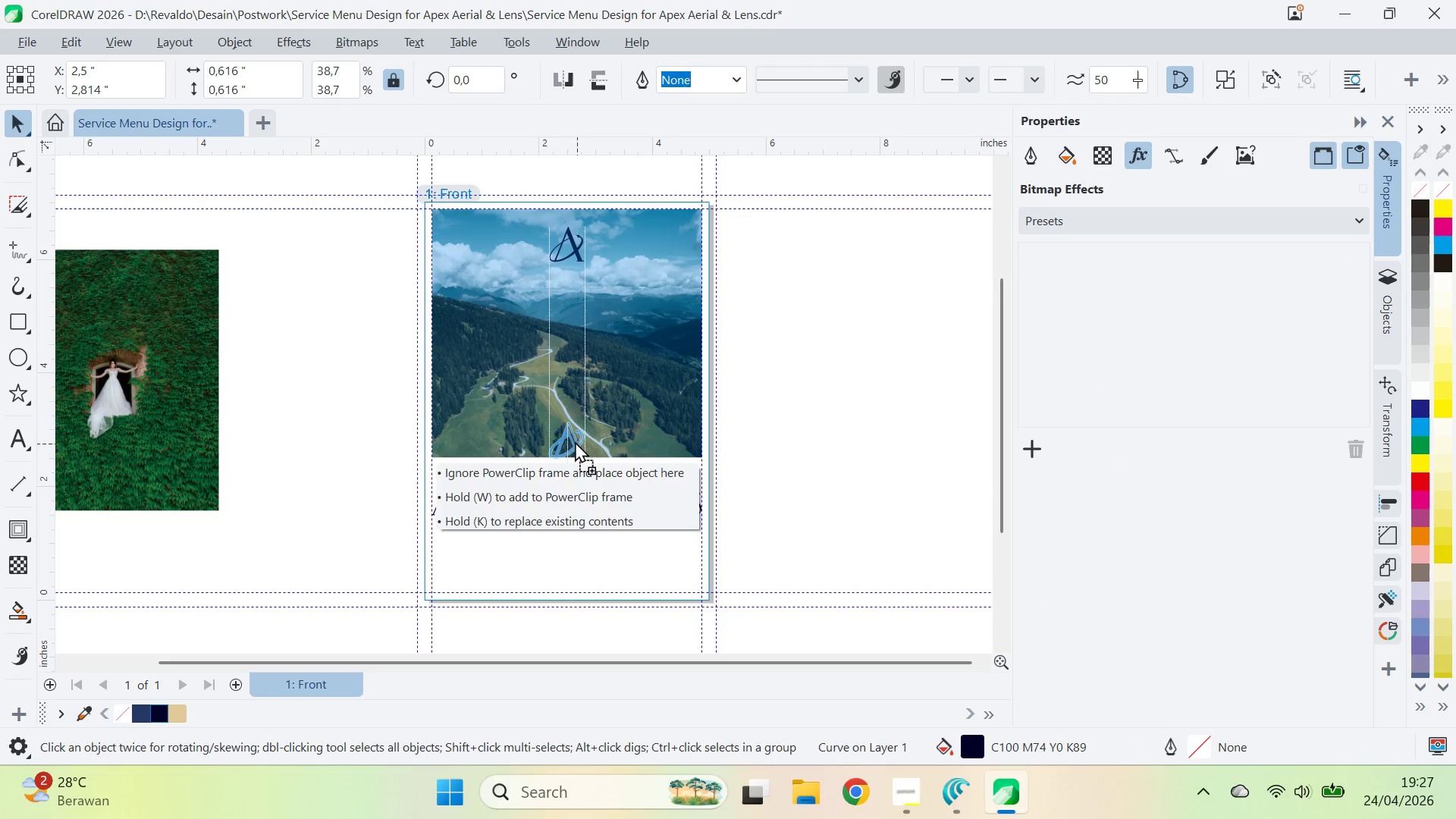 
left_click([575, 441])
 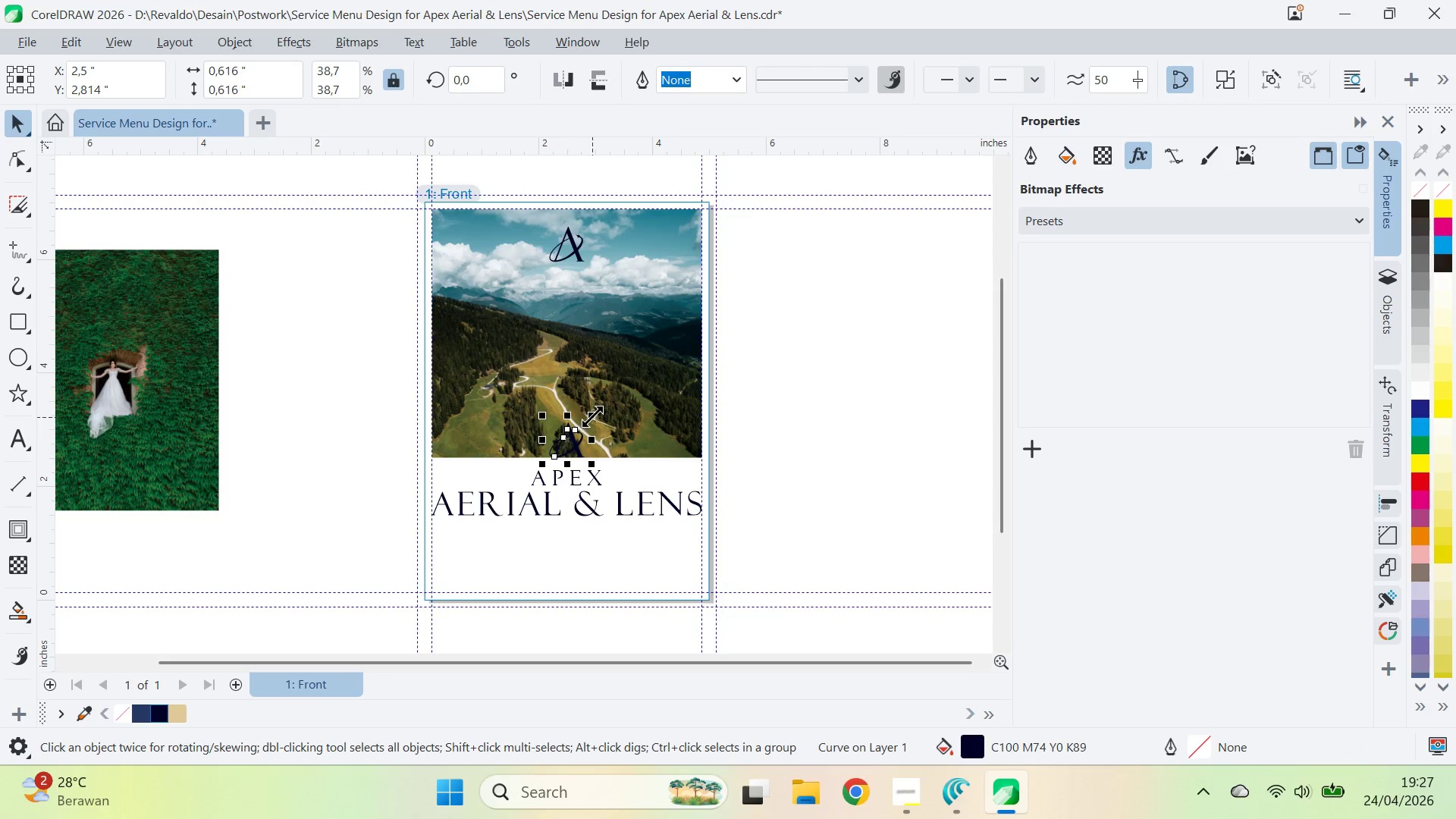 
wait(6.36)
 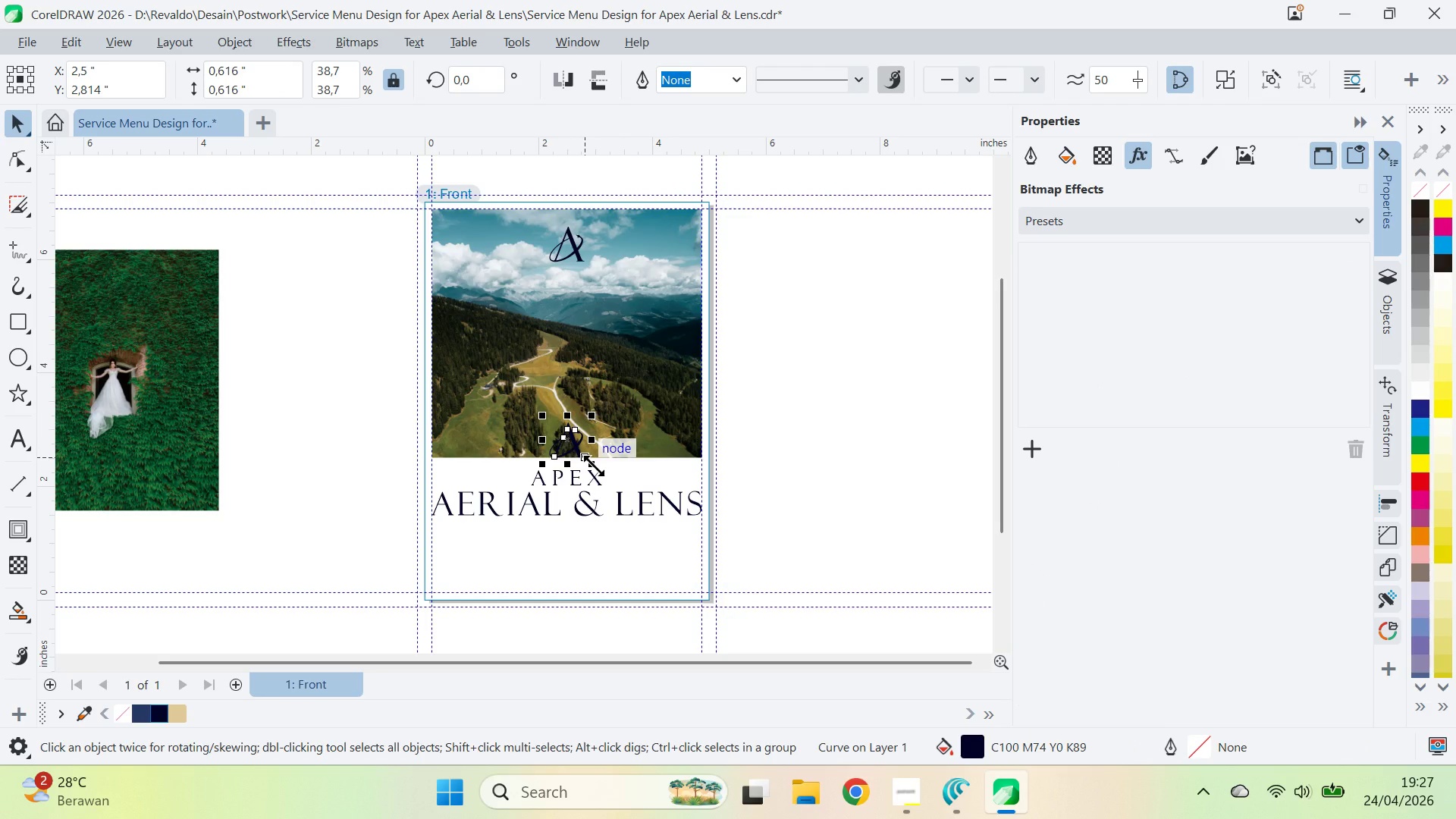 
left_click_drag(start_coordinate=[592, 416], to_coordinate=[657, 369])
 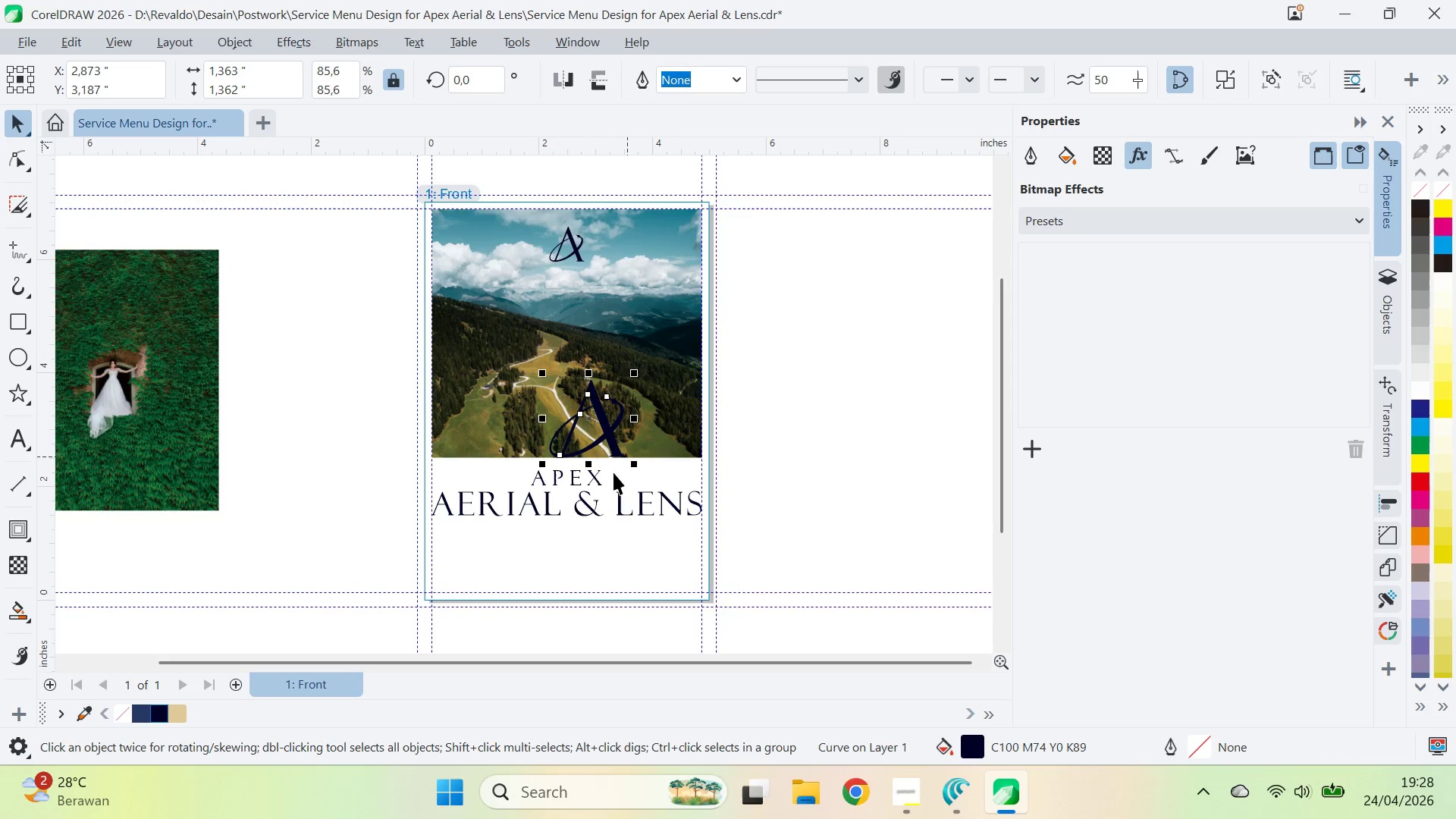 
hold_key(key=ShiftLeft, duration=0.36)
left_click([599, 475])
 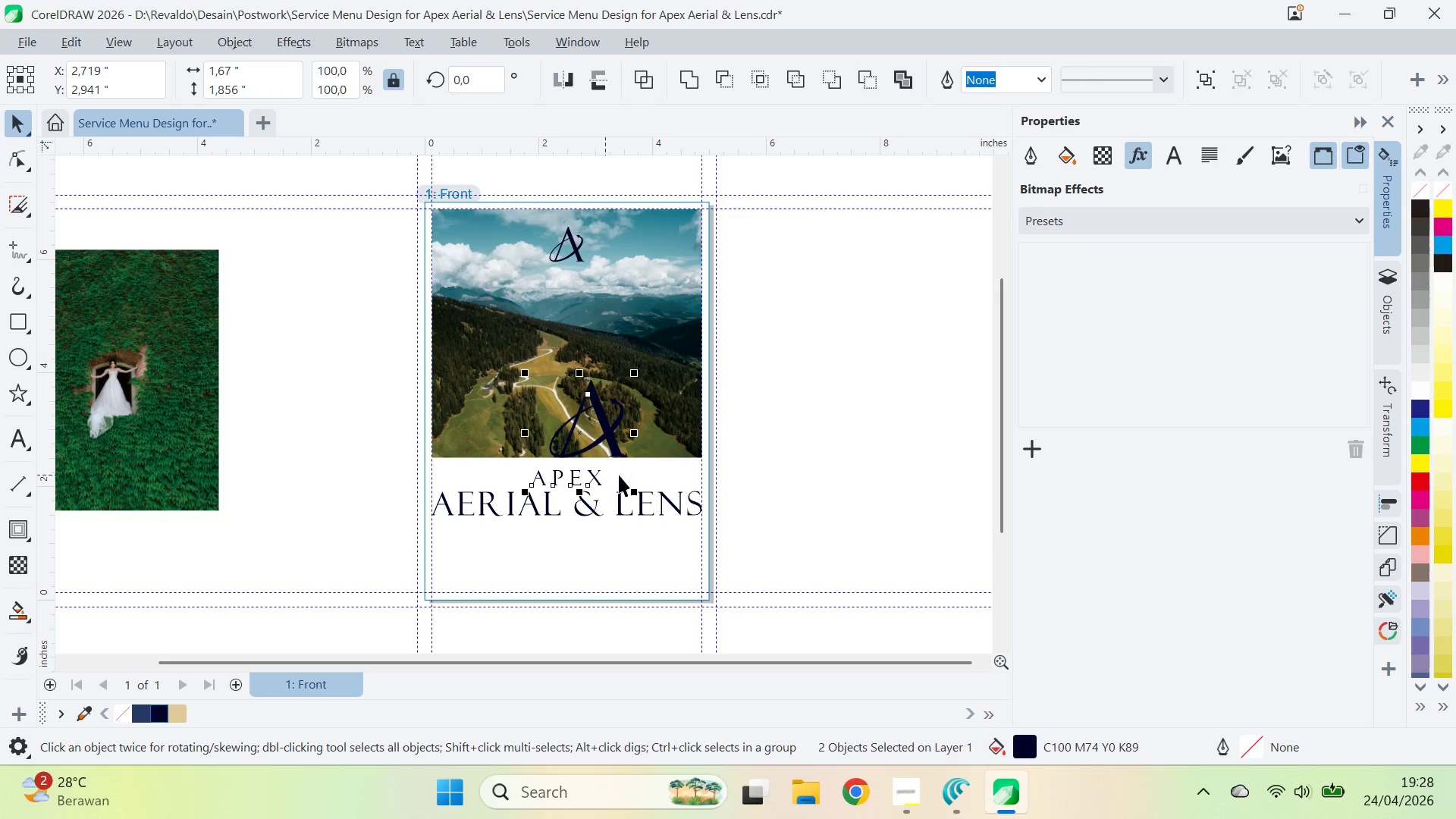 
key(C)
 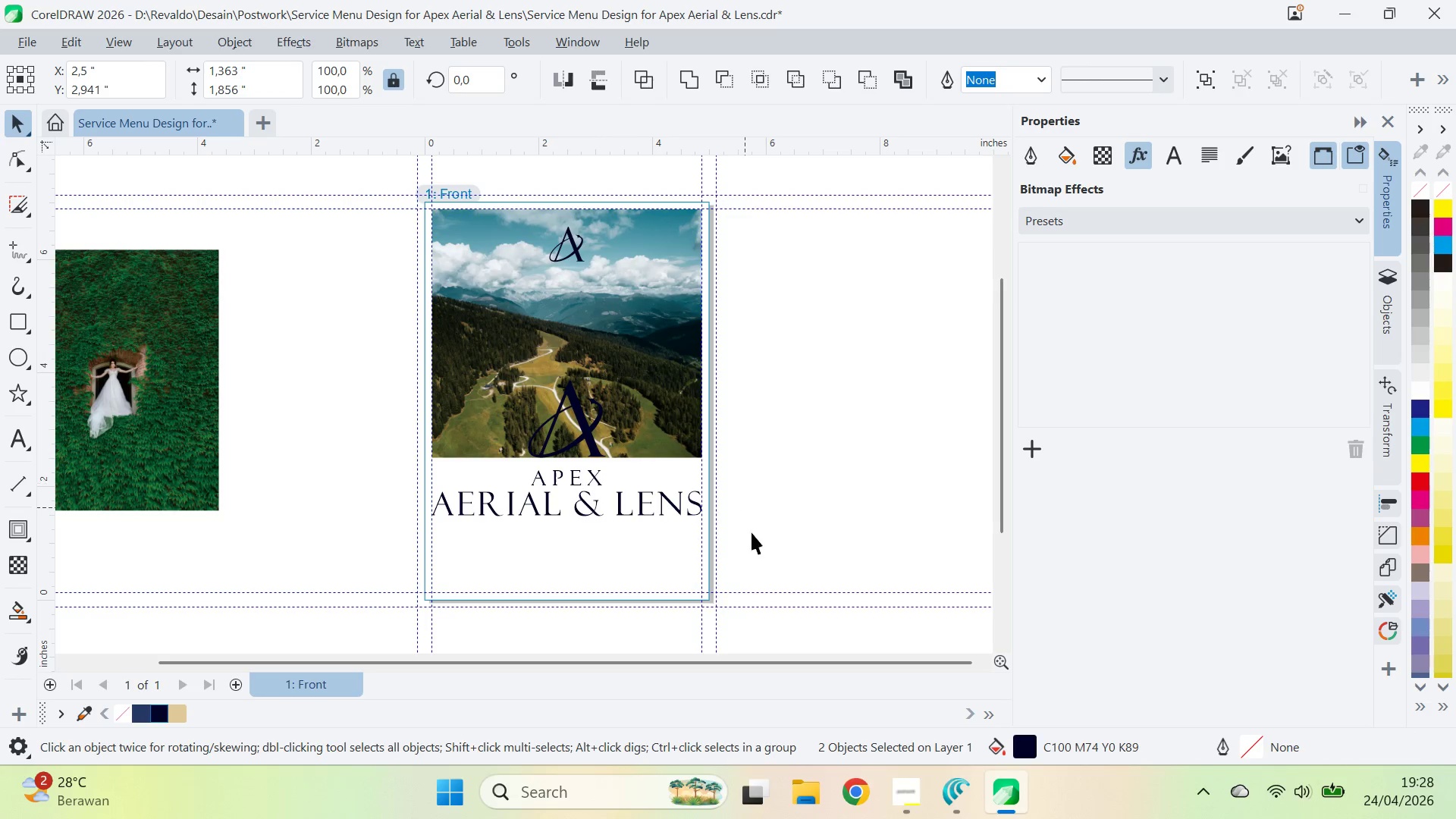 
left_click_drag(start_coordinate=[761, 552], to_coordinate=[372, 365])
 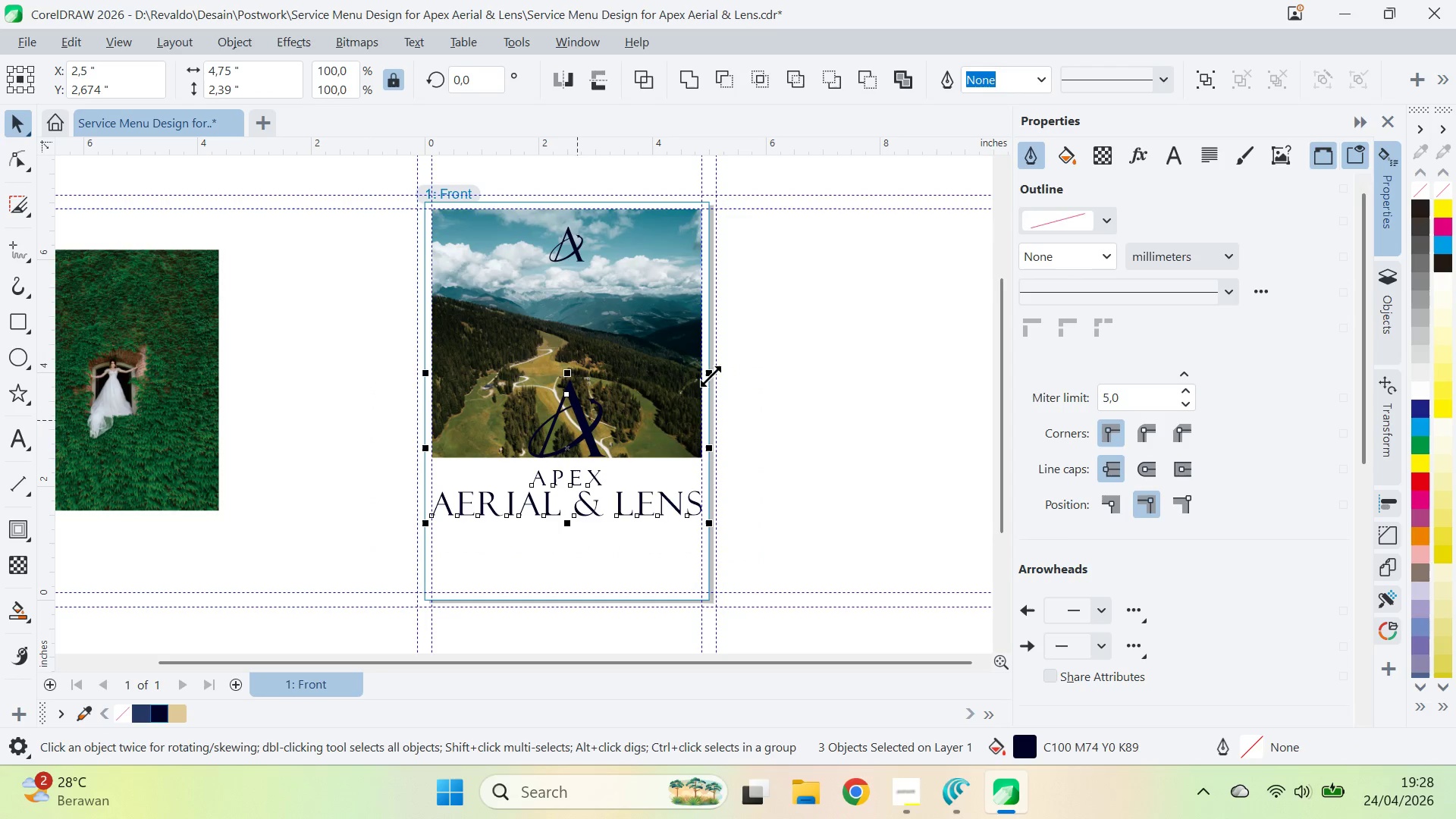 
hold_key(key=ShiftLeft, duration=1.22)
left_click_drag(start_coordinate=[713, 372], to_coordinate=[704, 402])
 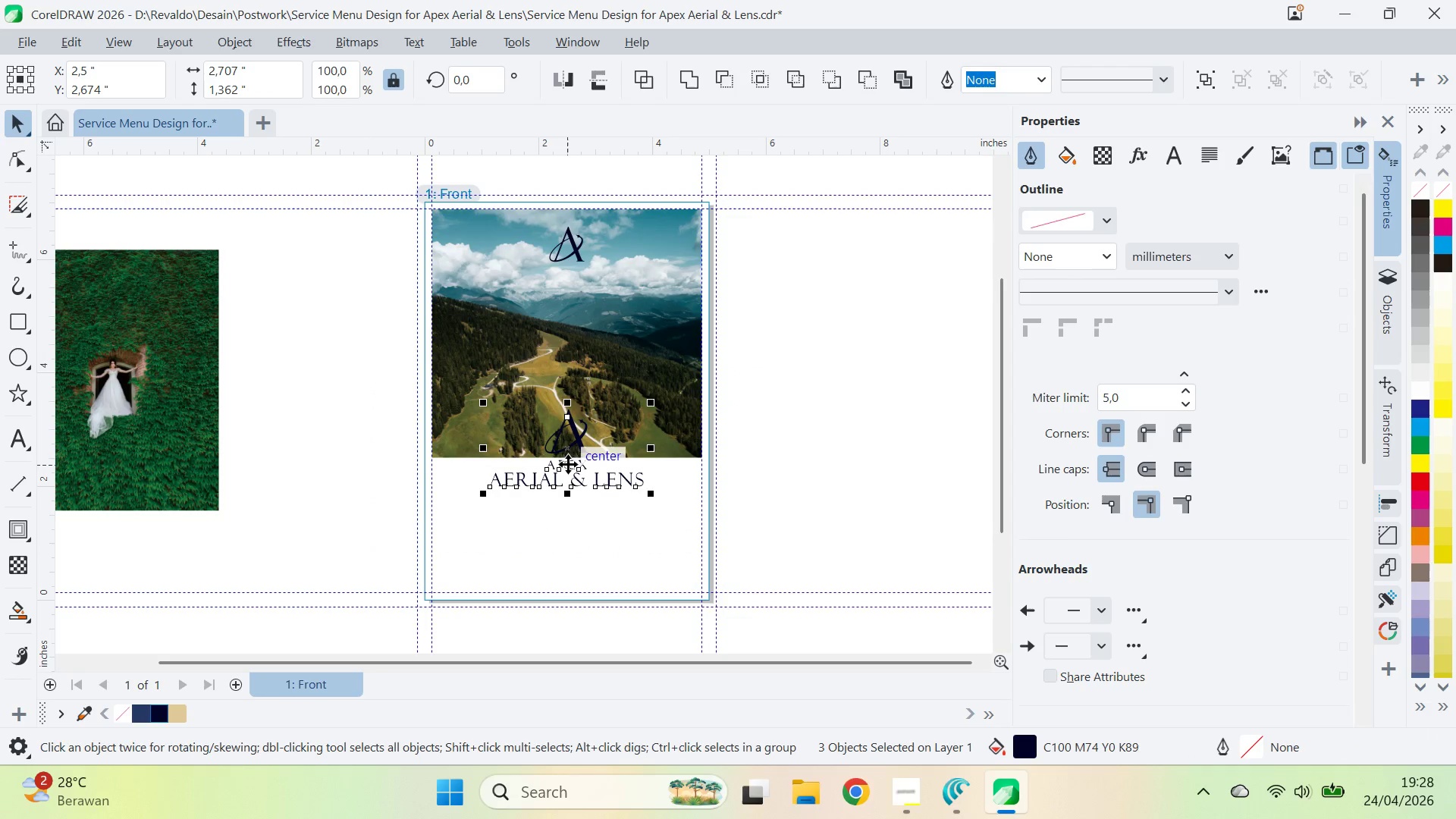 
left_click_drag(start_coordinate=[568, 464], to_coordinate=[568, 514])
 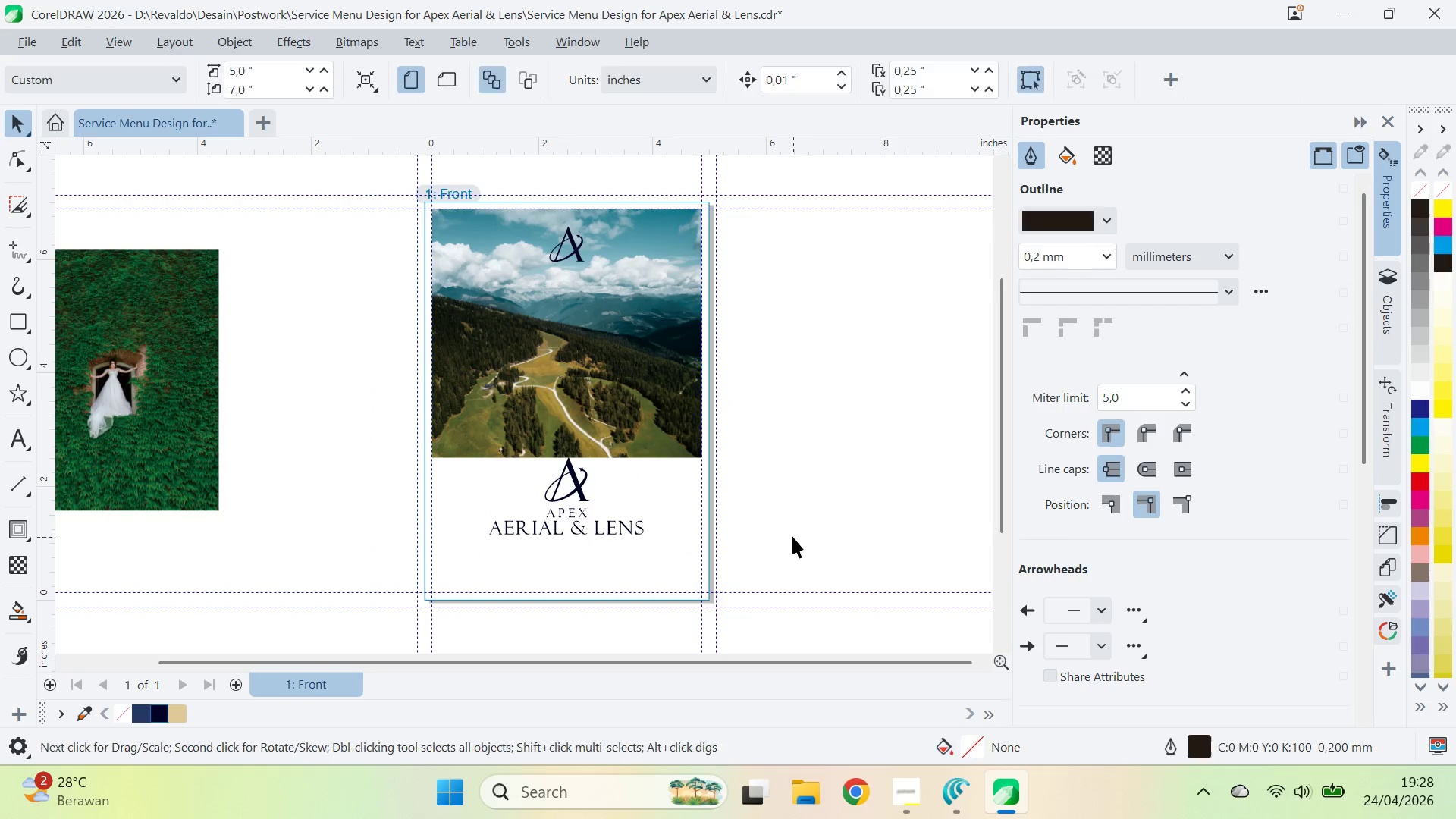 
hold_key(key=ShiftLeft, duration=0.67)
 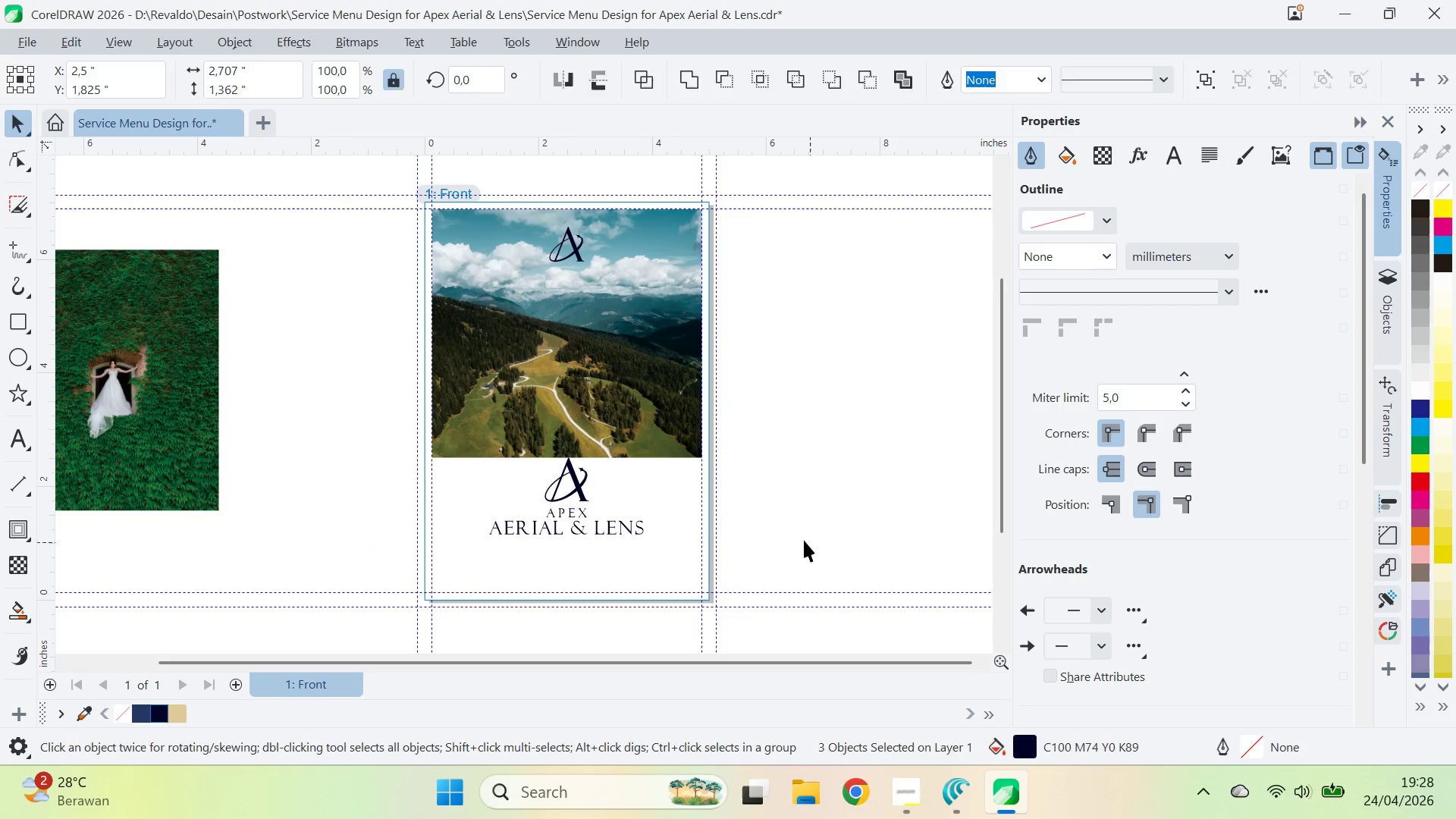 
key(Control+Z)
 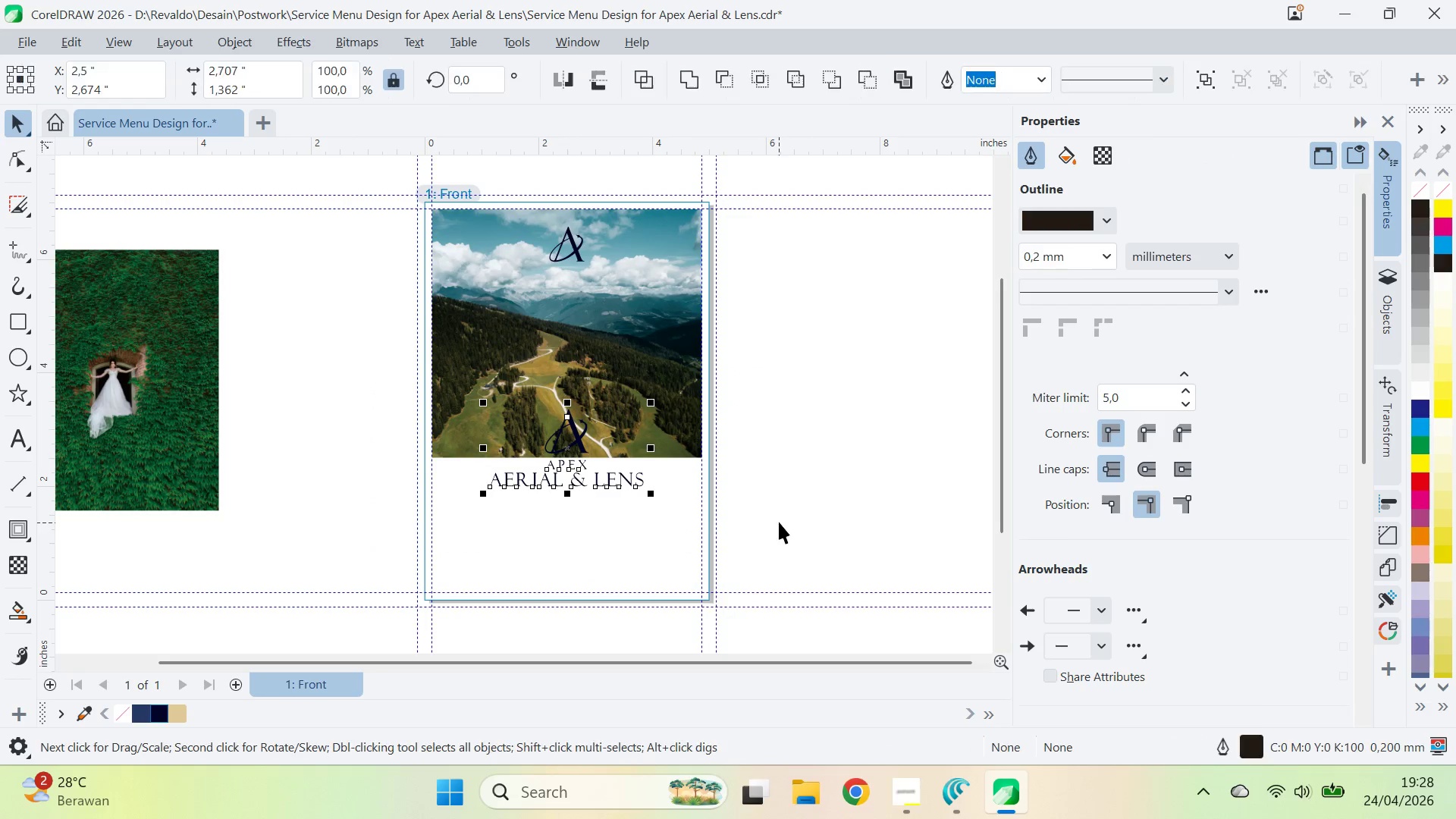 
key(Control+Z)
 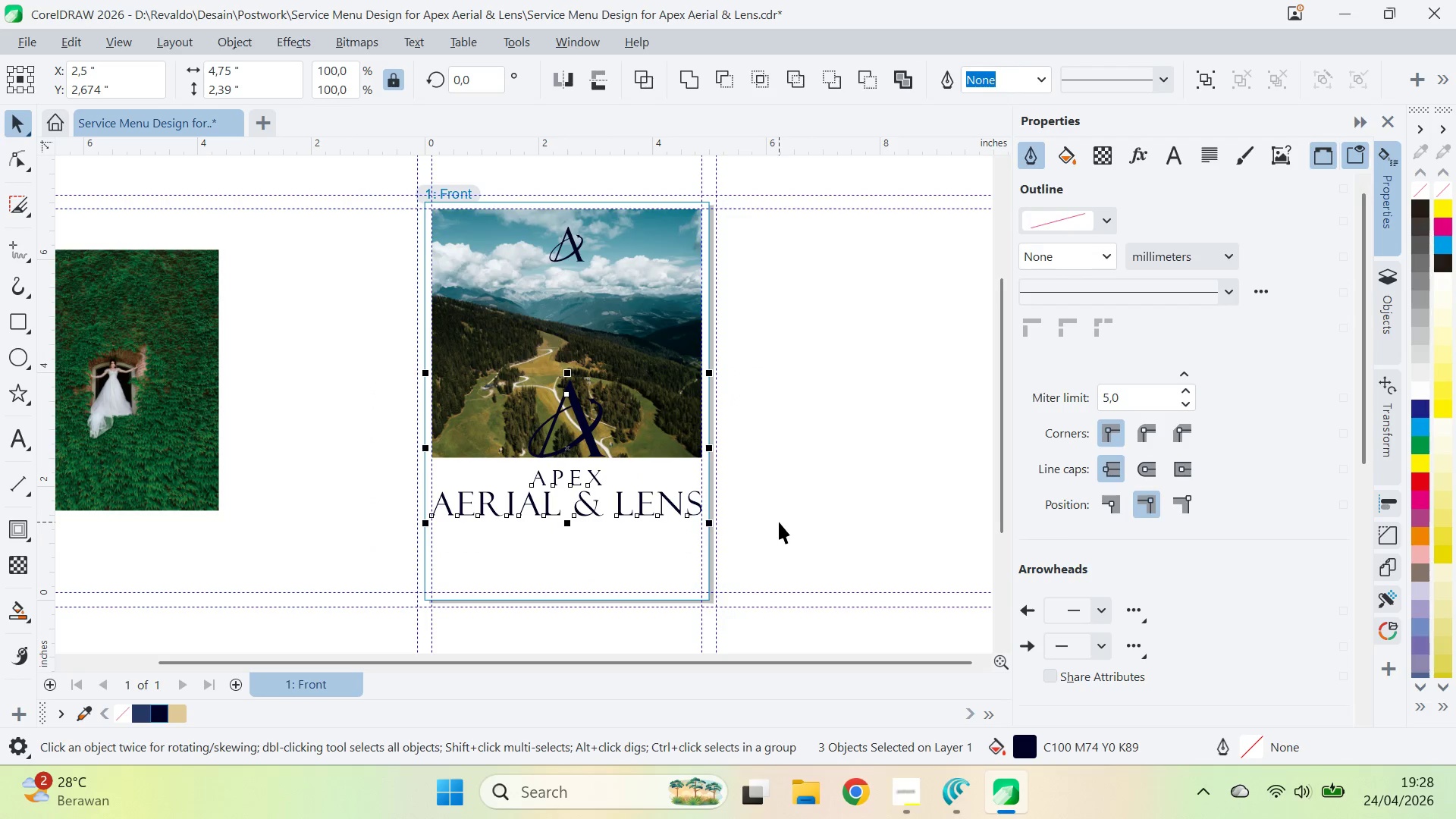 
key(Control+Z)
 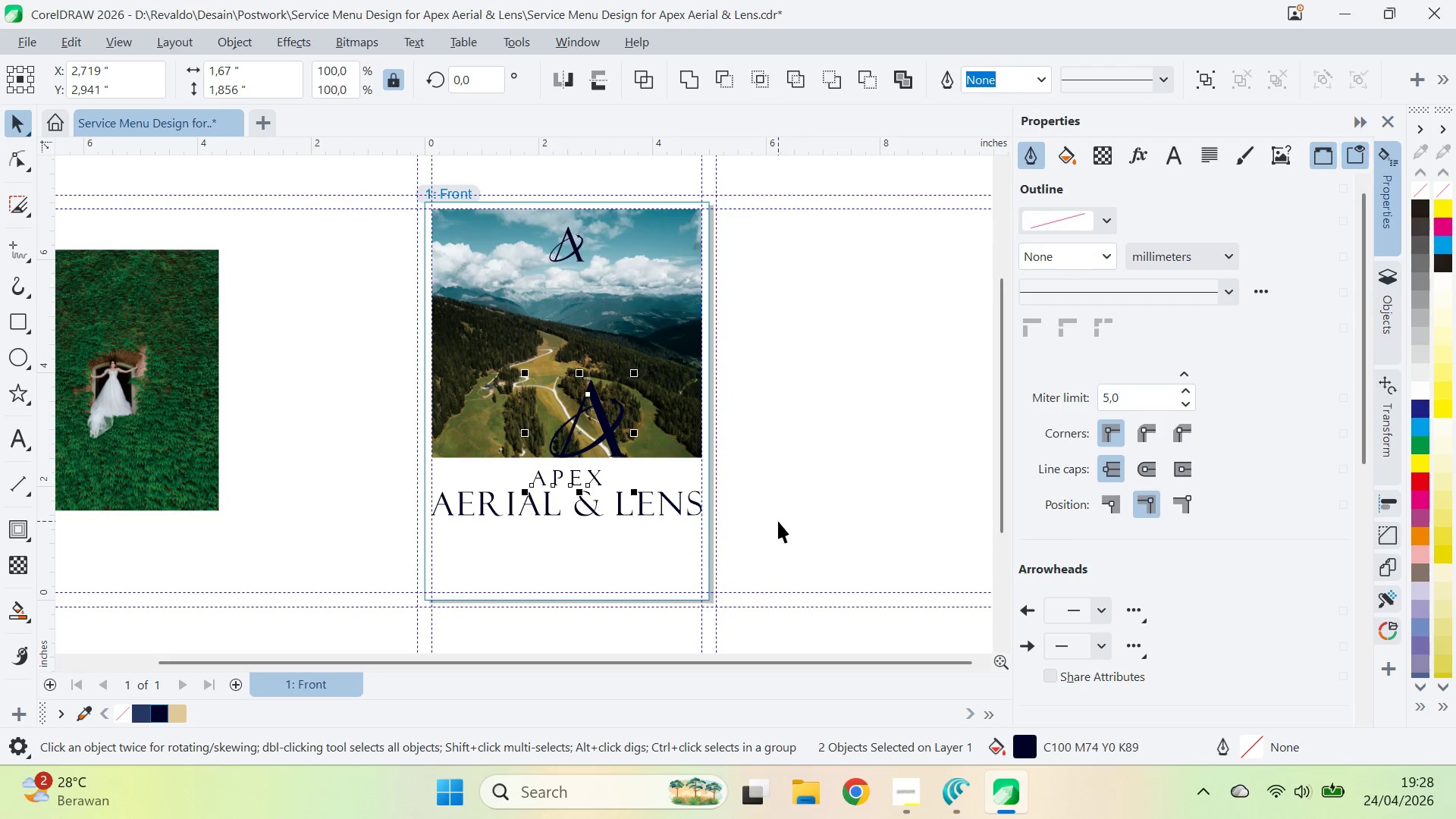 
key(Control+Z)
 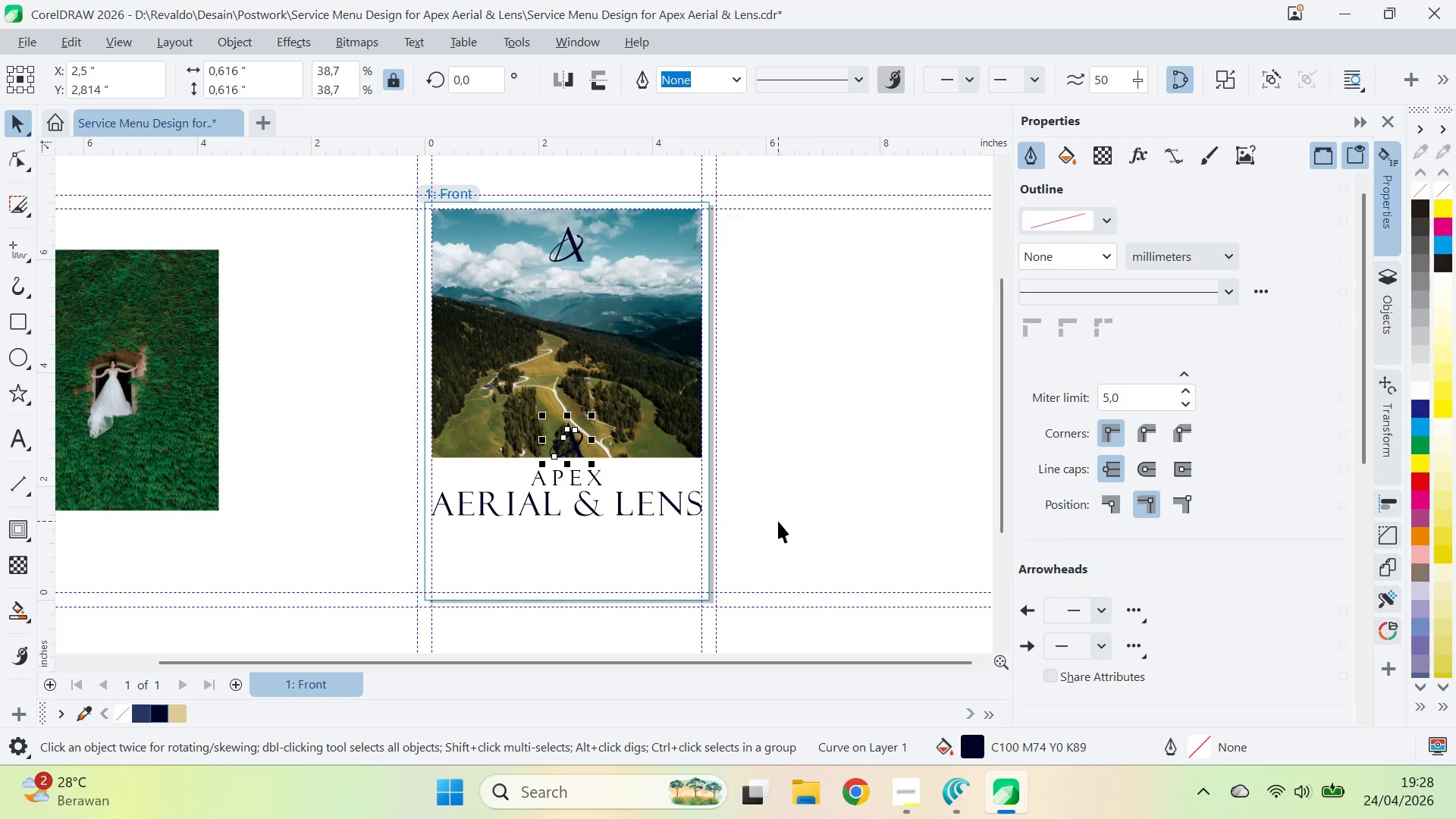 
key(Control+Z)
 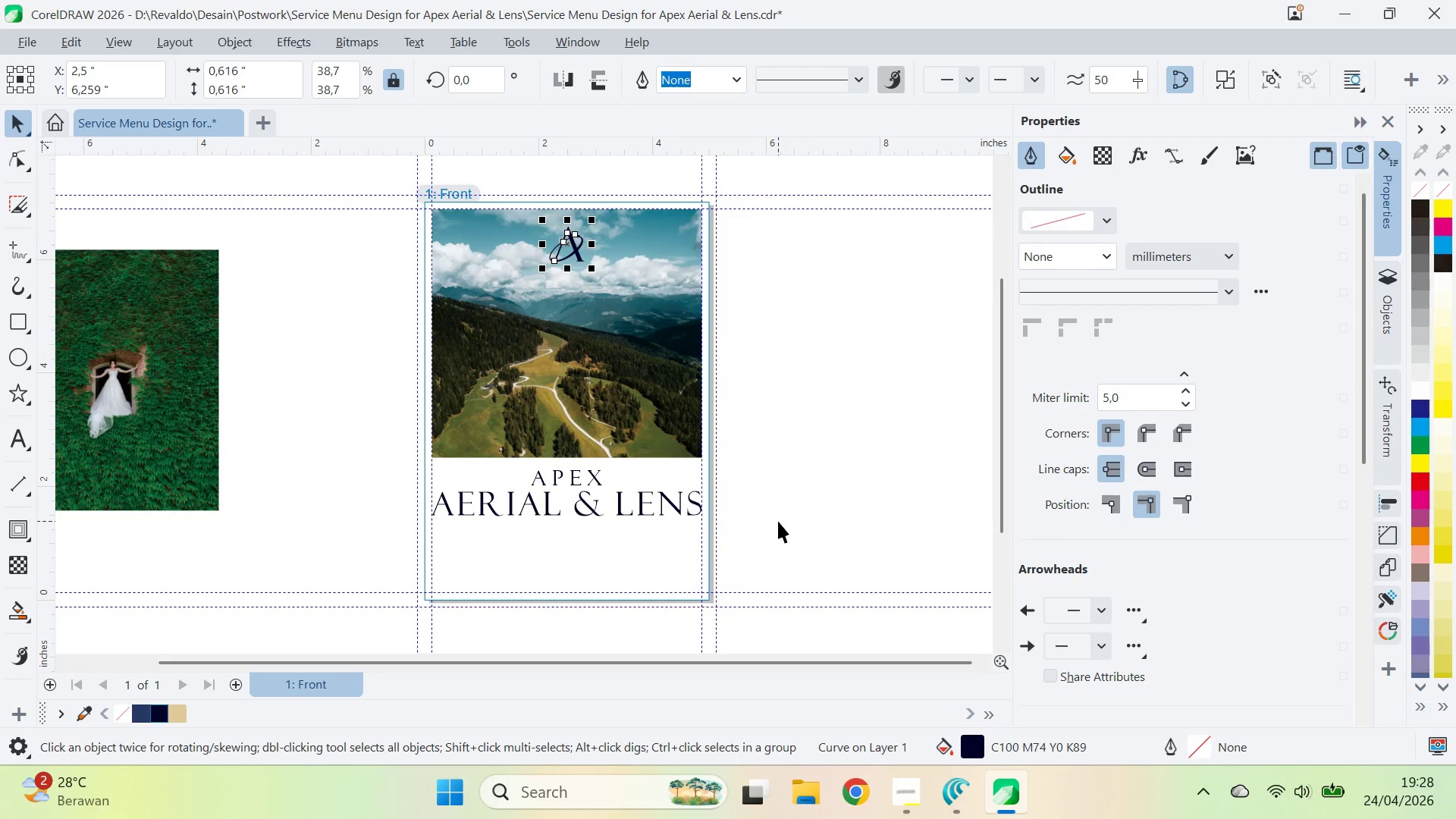 
key(Control+Shift+ShiftLeft)
 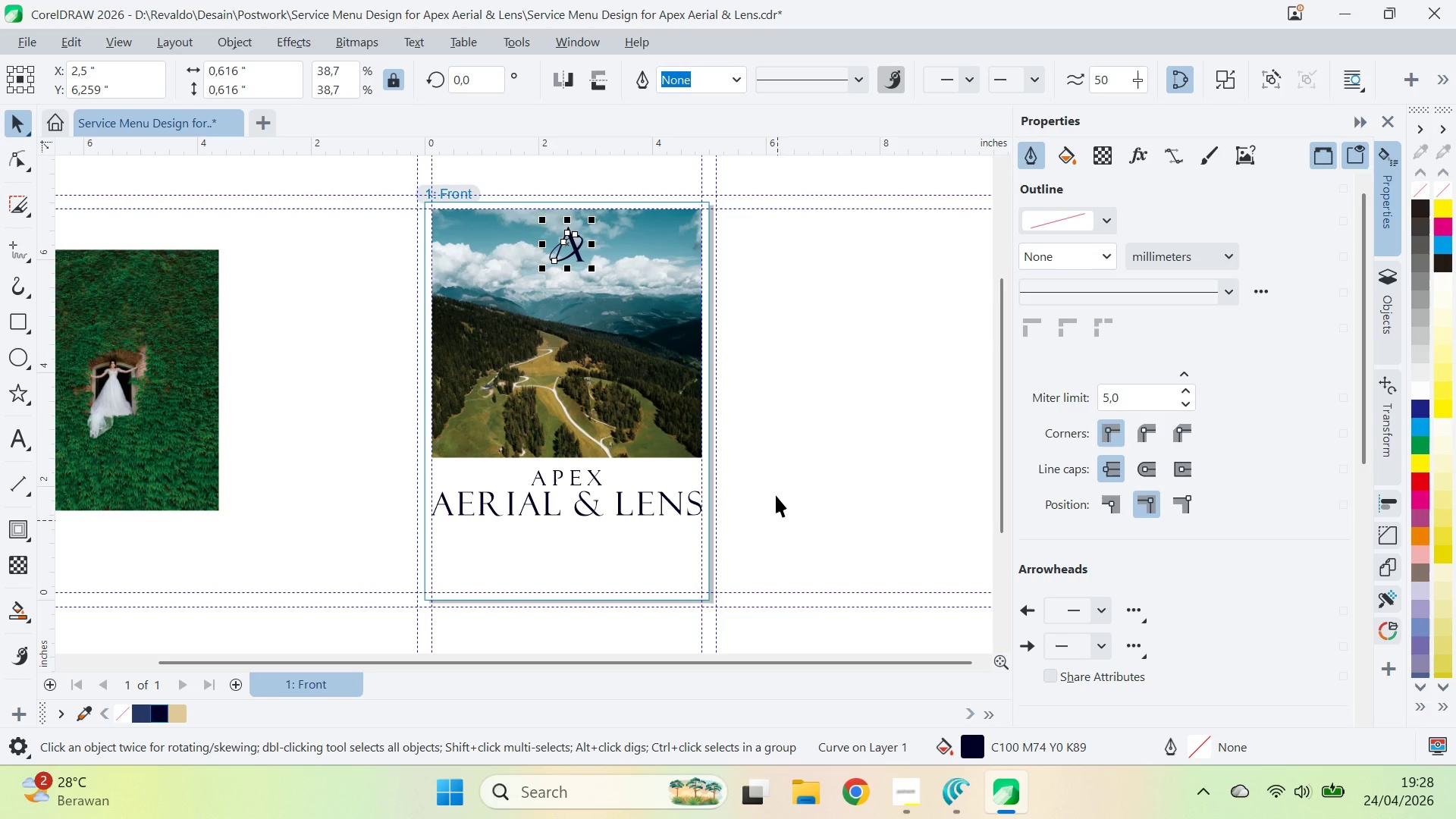 
left_click([774, 466])
 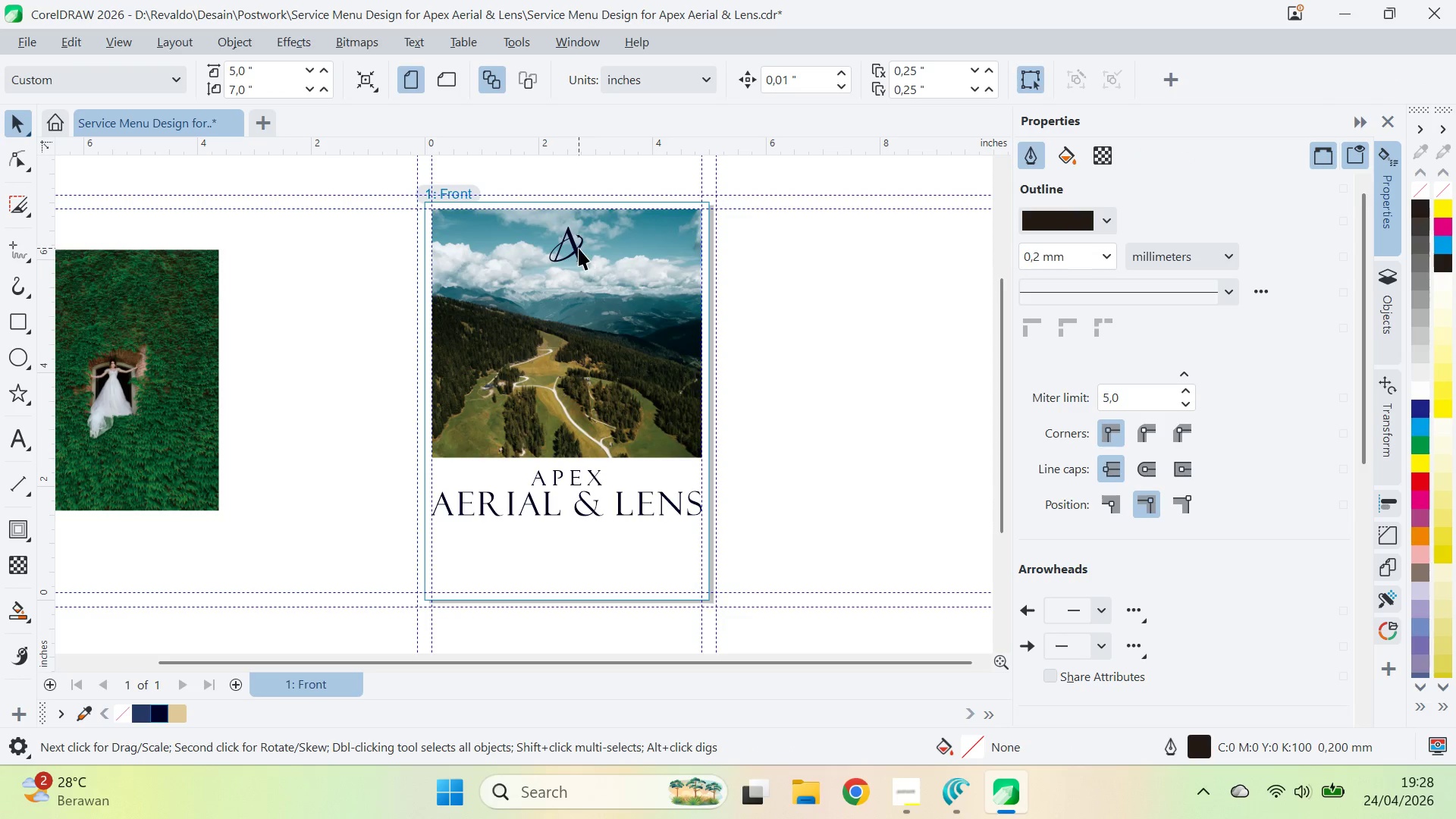 
left_click_drag(start_coordinate=[579, 248], to_coordinate=[377, 501])
 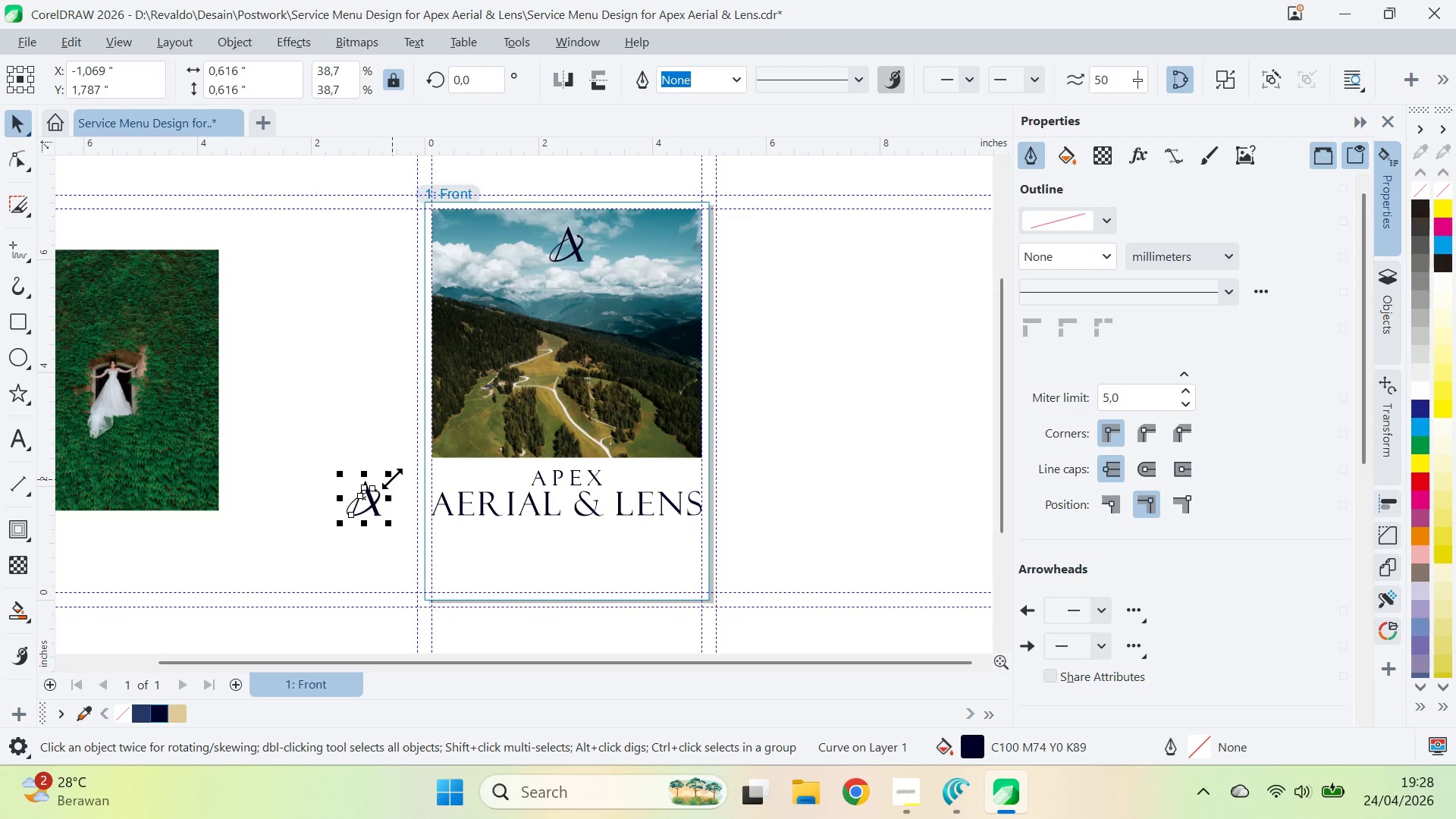 
left_click_drag(start_coordinate=[391, 473], to_coordinate=[443, 448])
 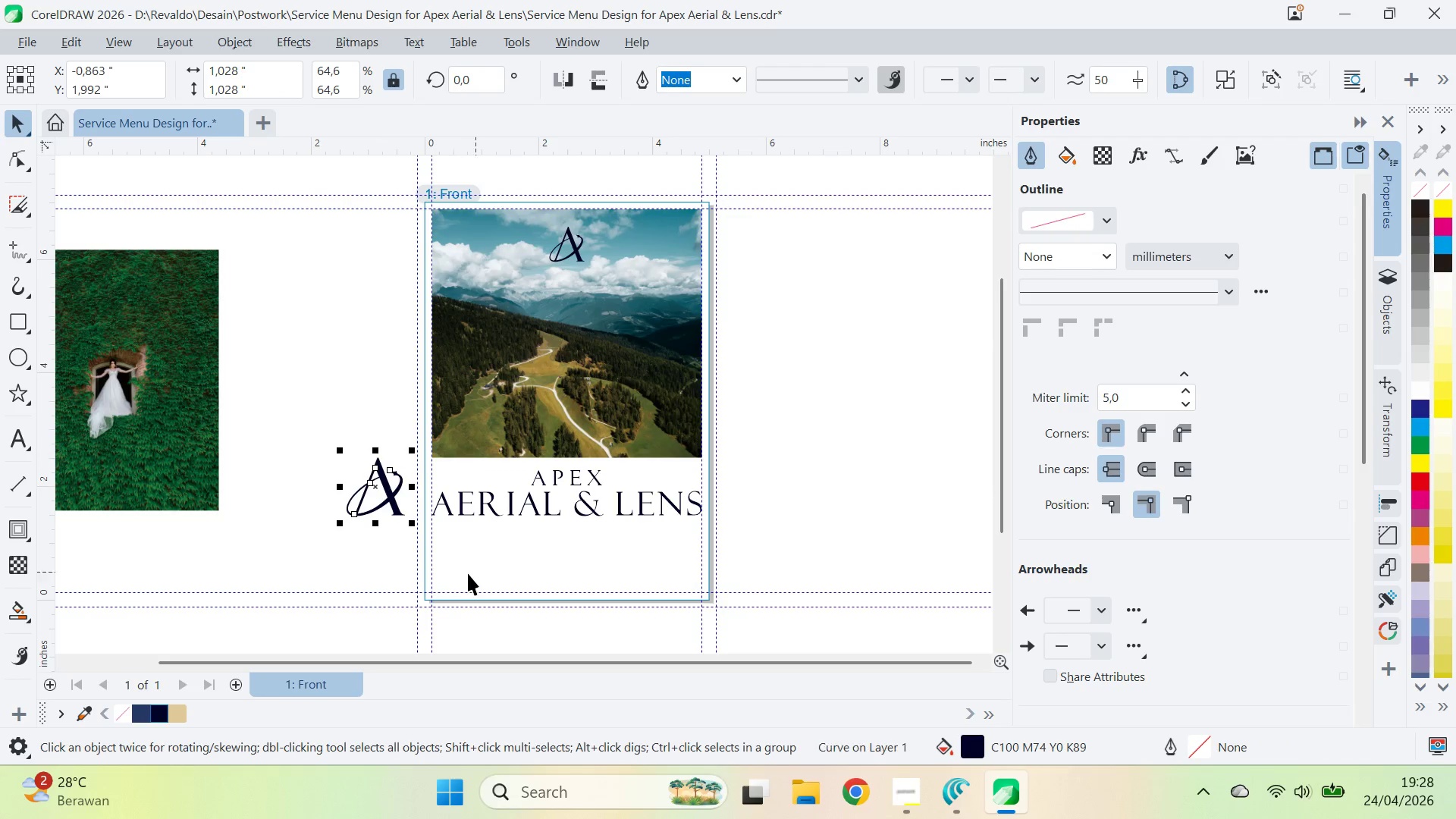 
left_click([466, 573])
 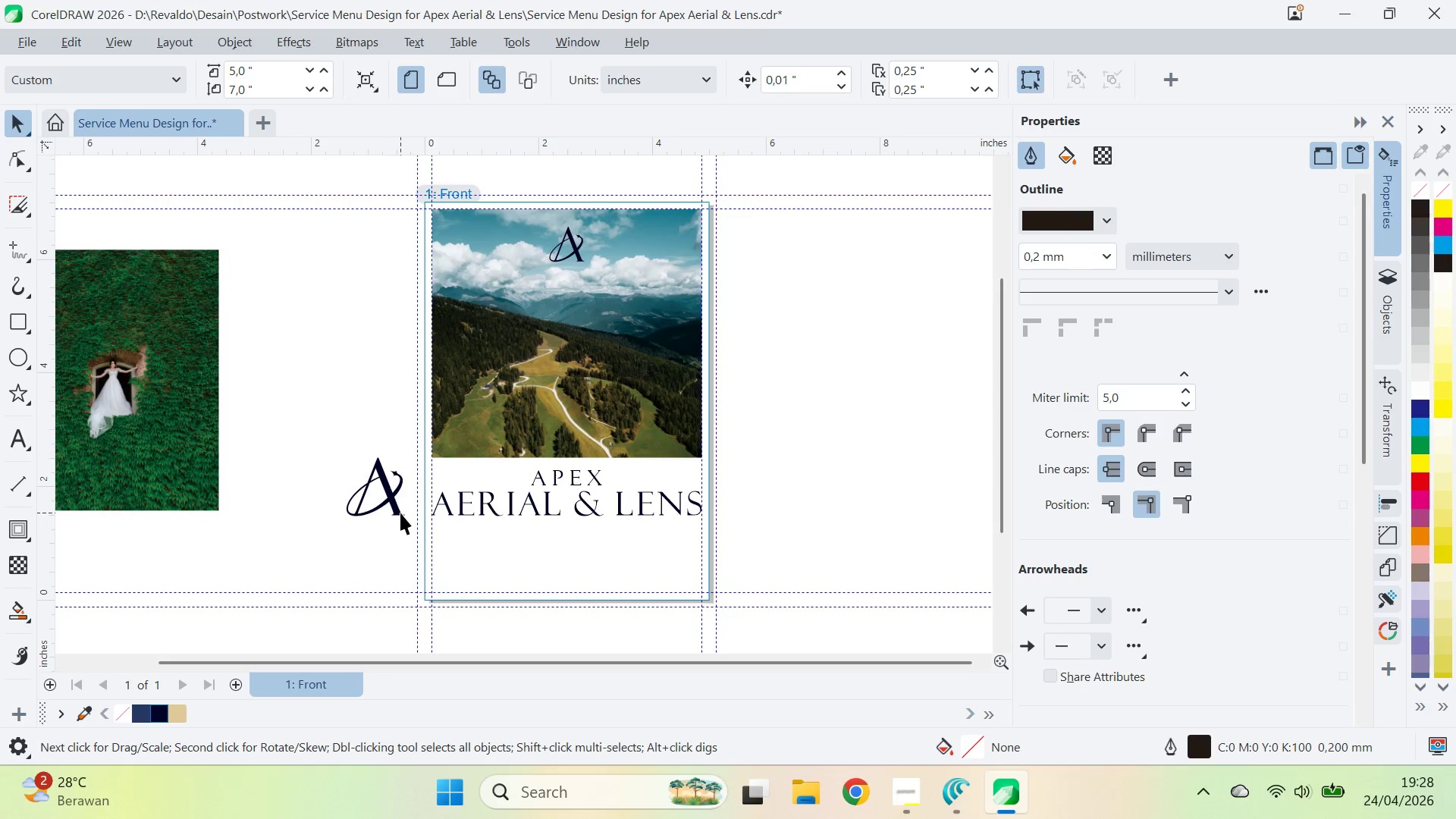 
left_click_drag(start_coordinate=[400, 513], to_coordinate=[419, 510])
 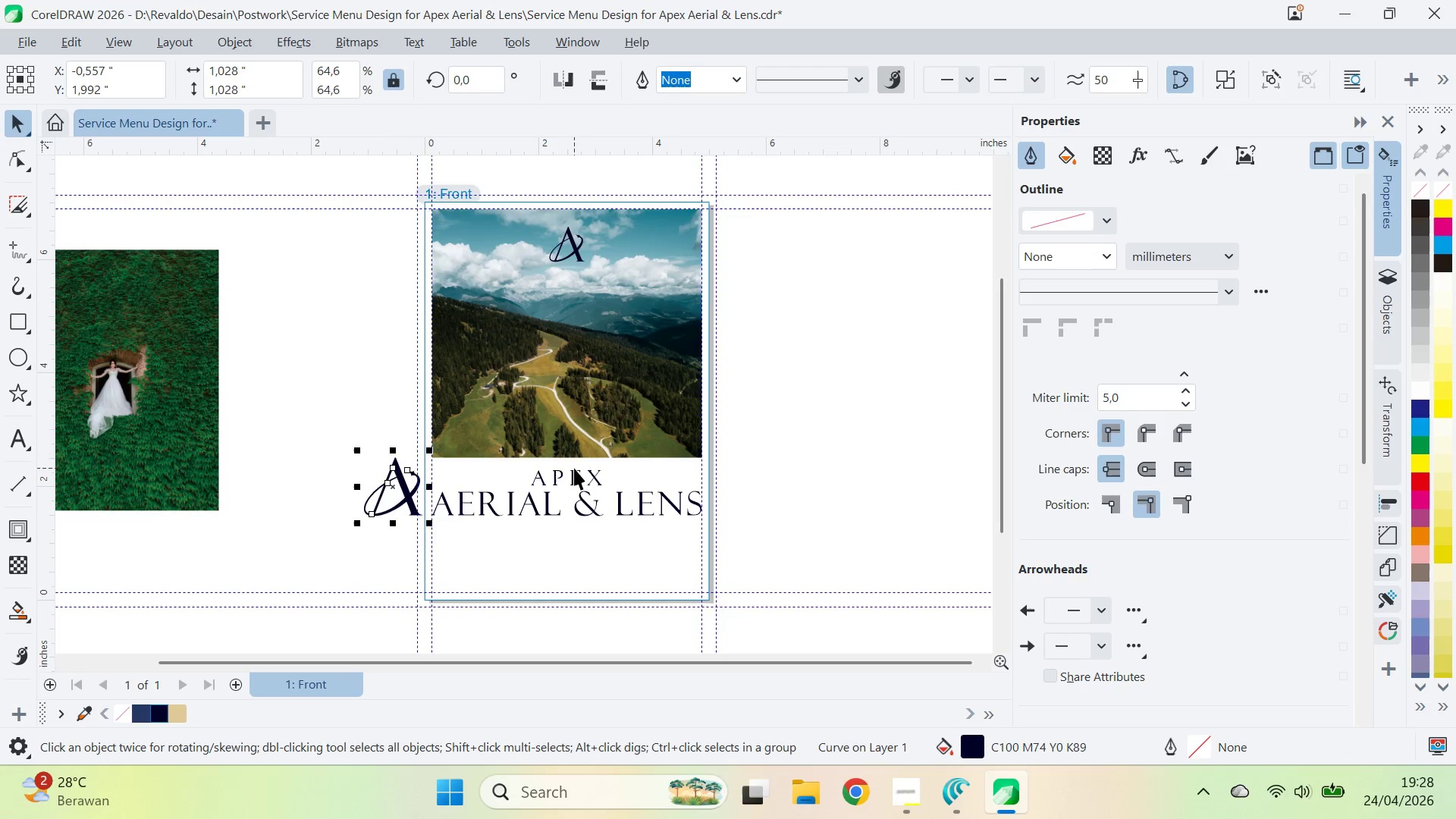 
hold_key(key=ShiftLeft, duration=0.67)
 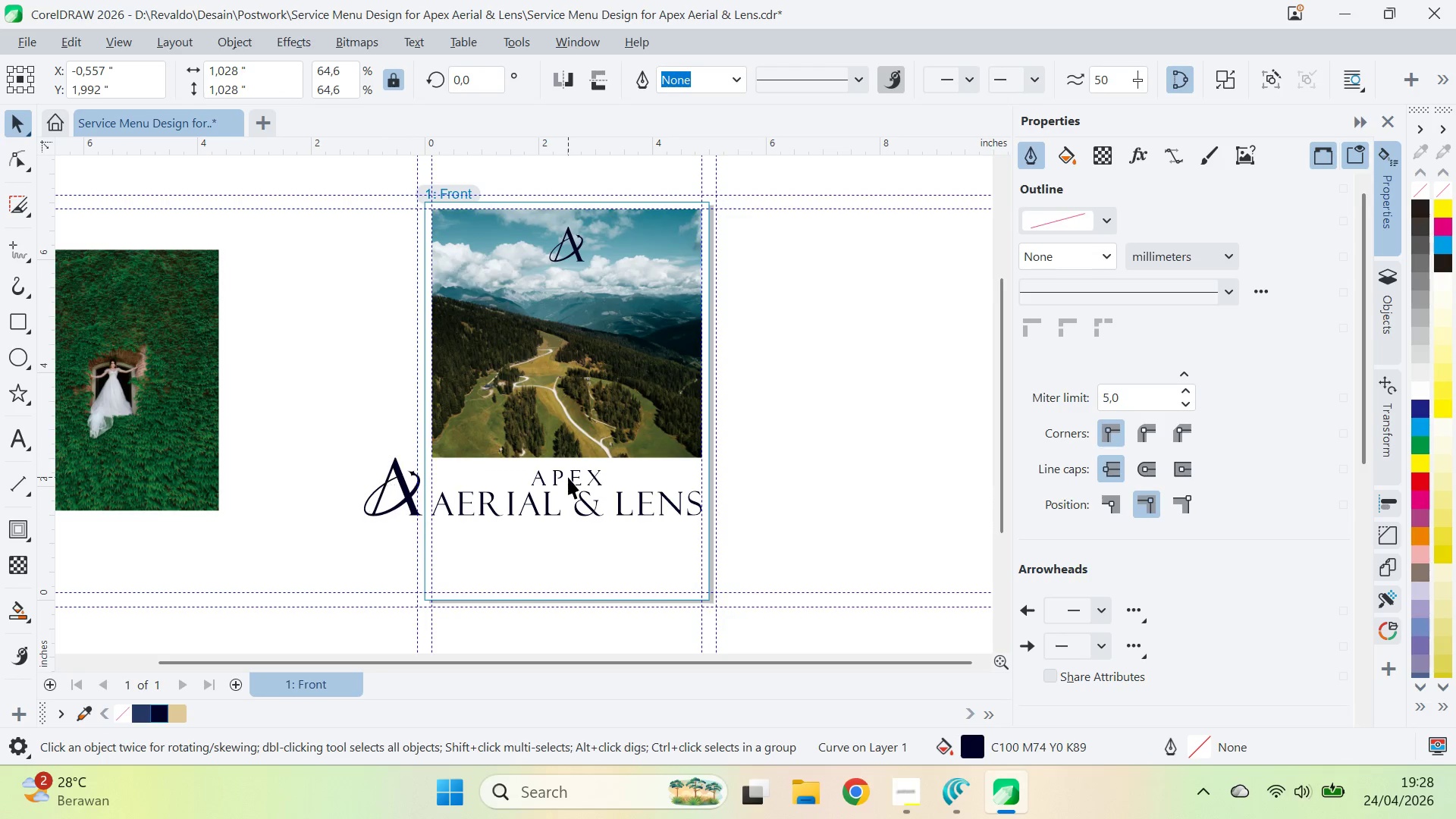 
double_click([579, 478])
 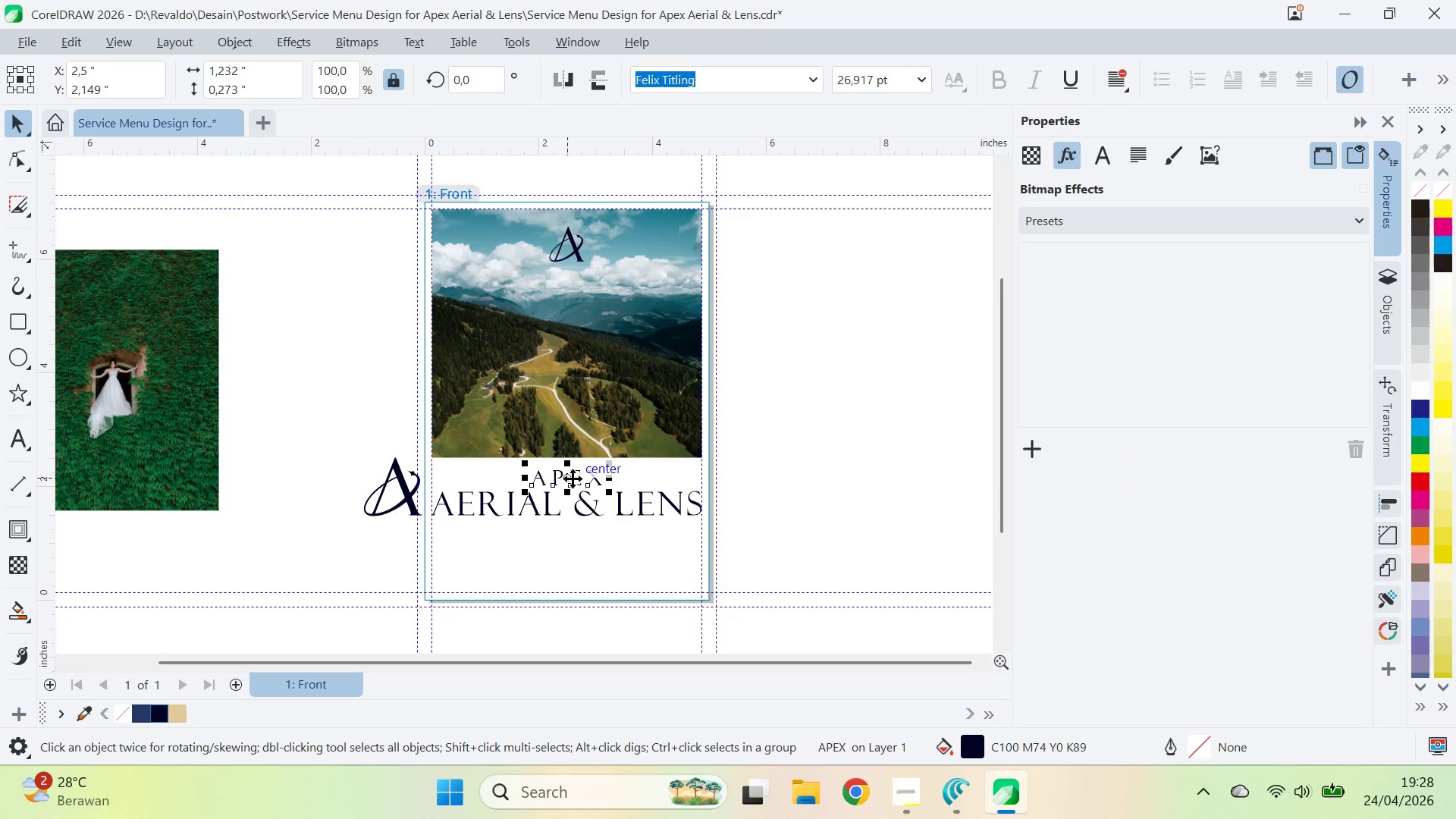 
left_click_drag(start_coordinate=[573, 478], to_coordinate=[469, 473])
 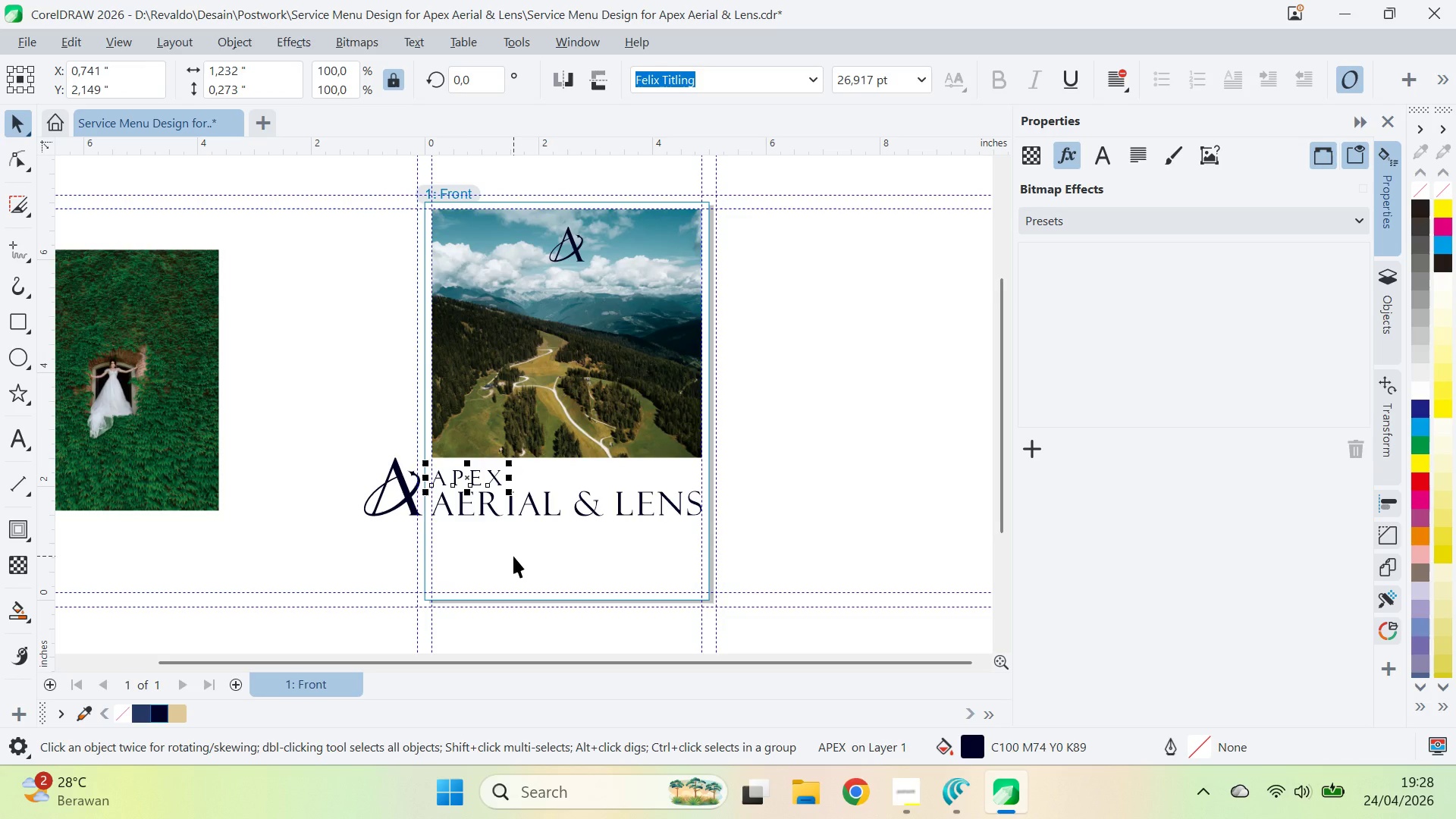 
hold_key(key=ShiftLeft, duration=1.11)
 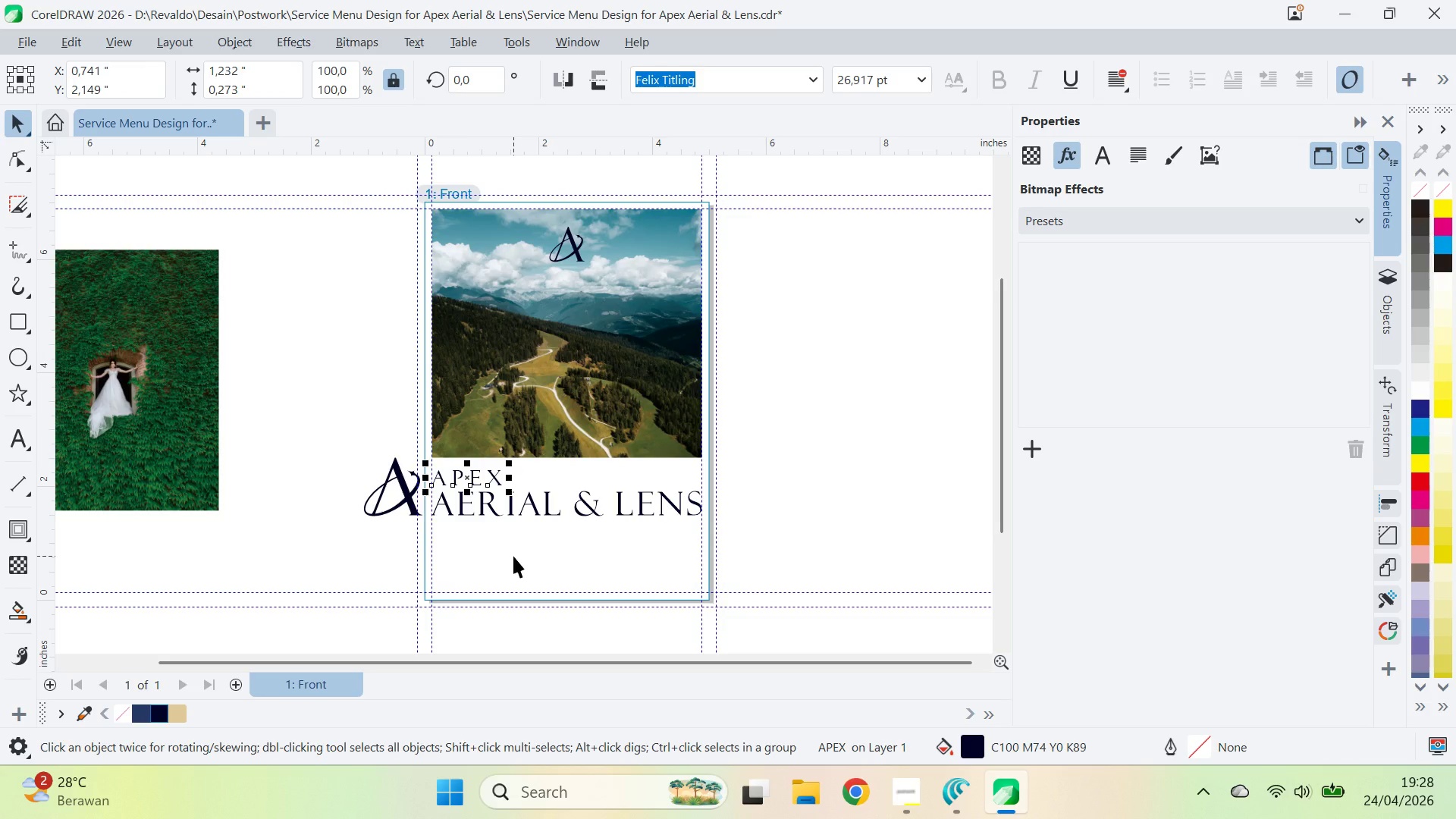 
left_click([513, 556])
 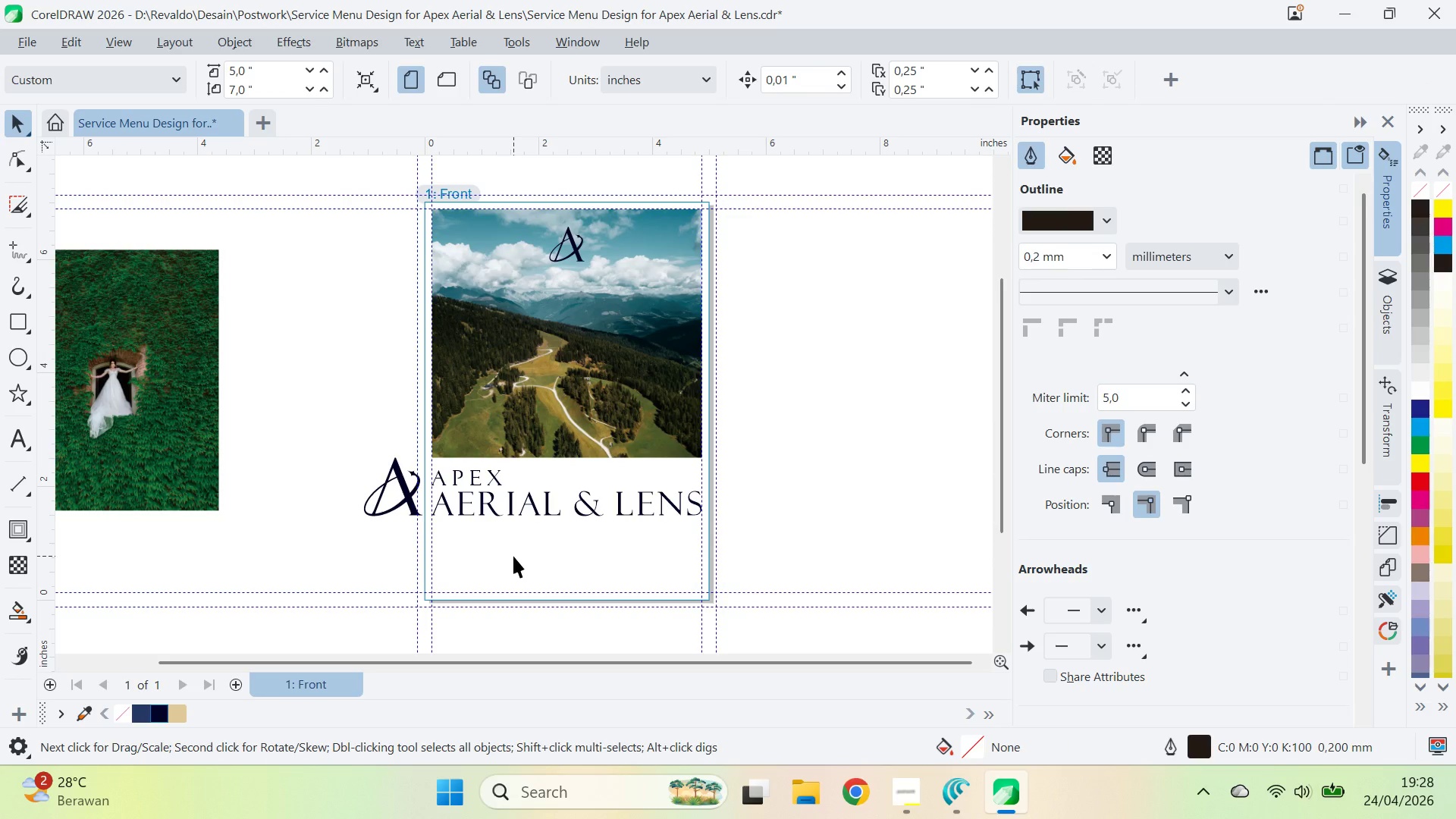 
hold_key(key=ControlLeft, duration=0.73)
 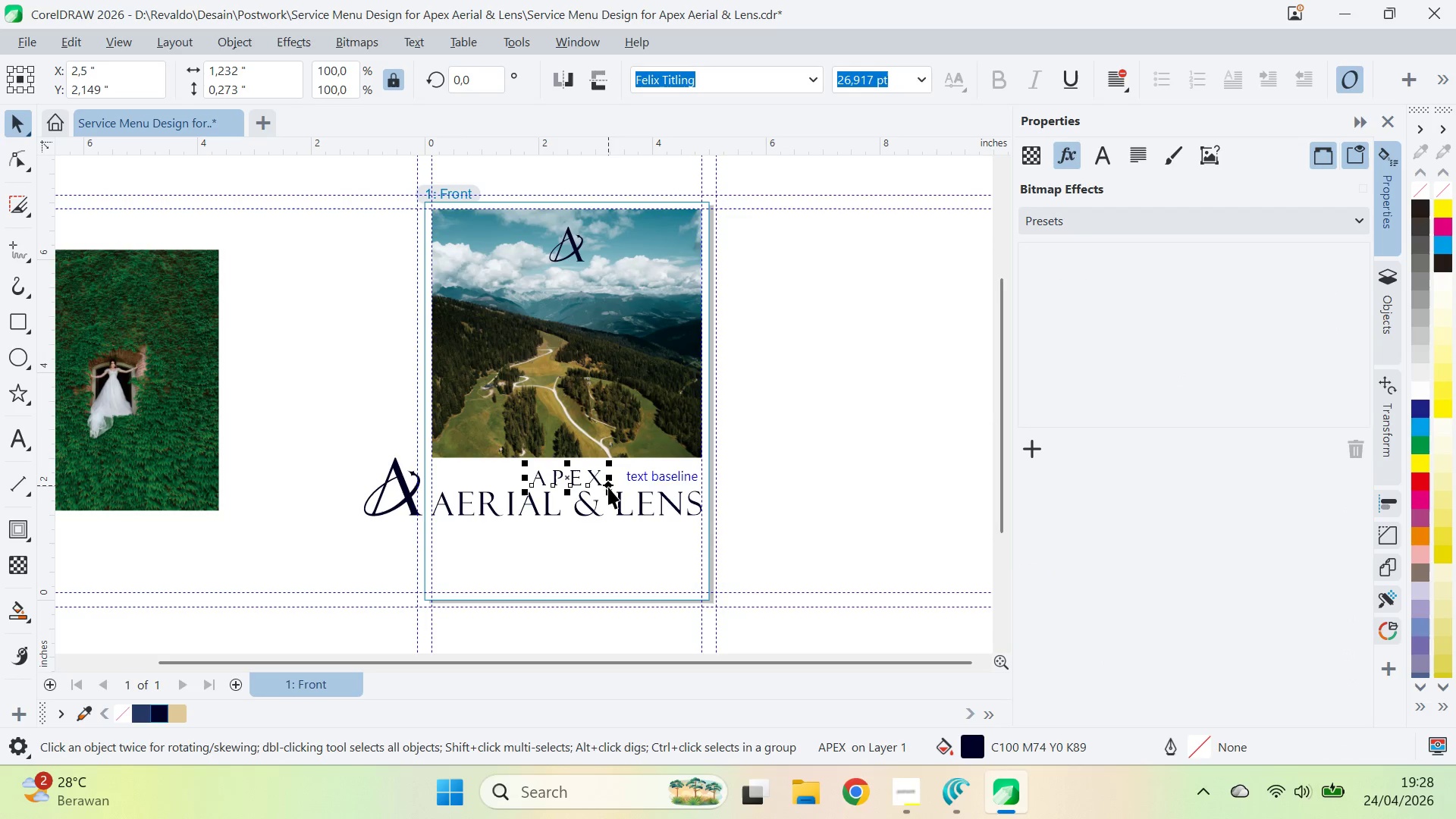 
hold_key(key=Z, duration=21.47)
 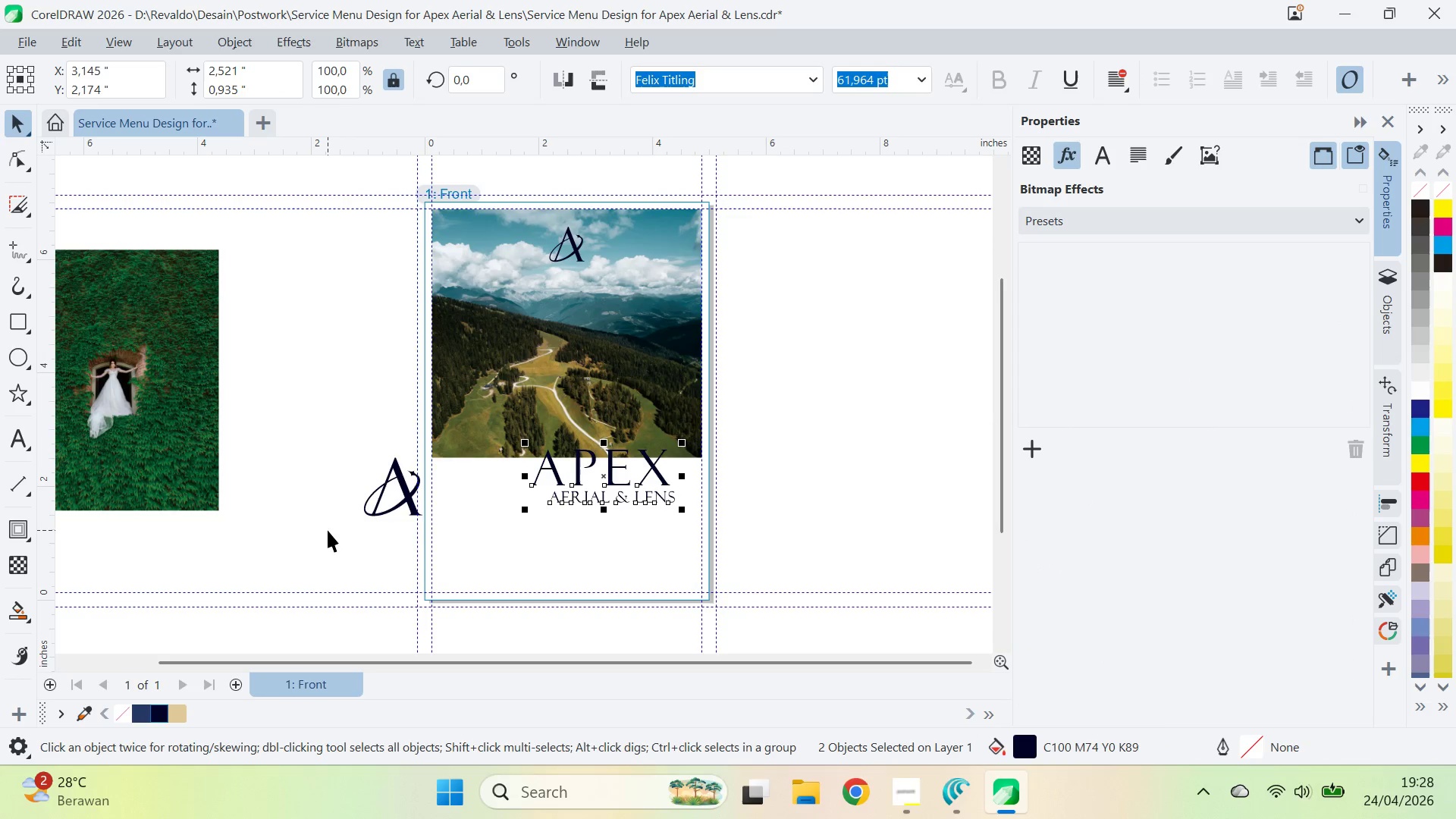 
left_click_drag(start_coordinate=[612, 460], to_coordinate=[703, 416])
 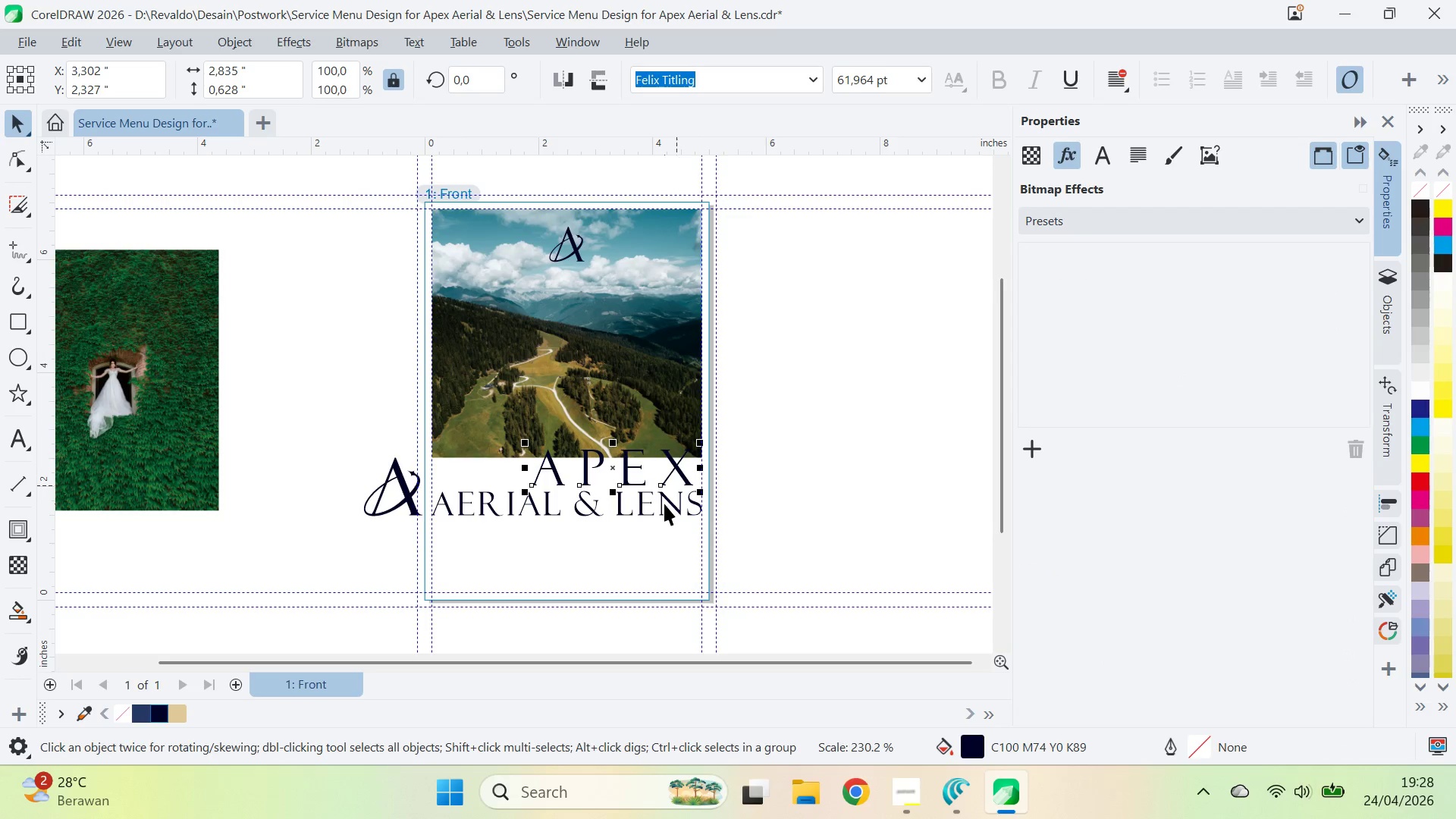 
left_click([660, 504])
 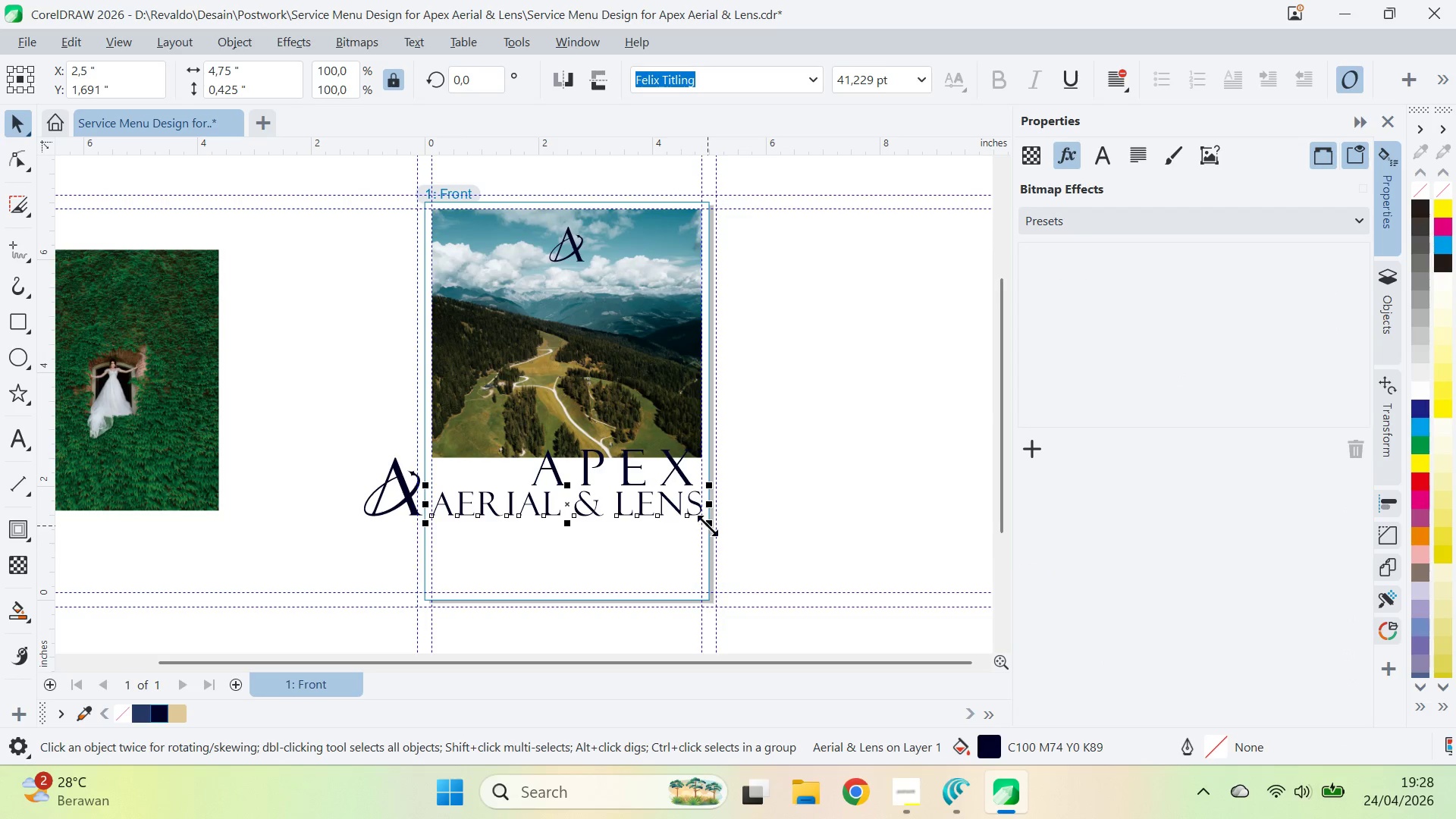 
left_click_drag(start_coordinate=[708, 526], to_coordinate=[563, 518])
 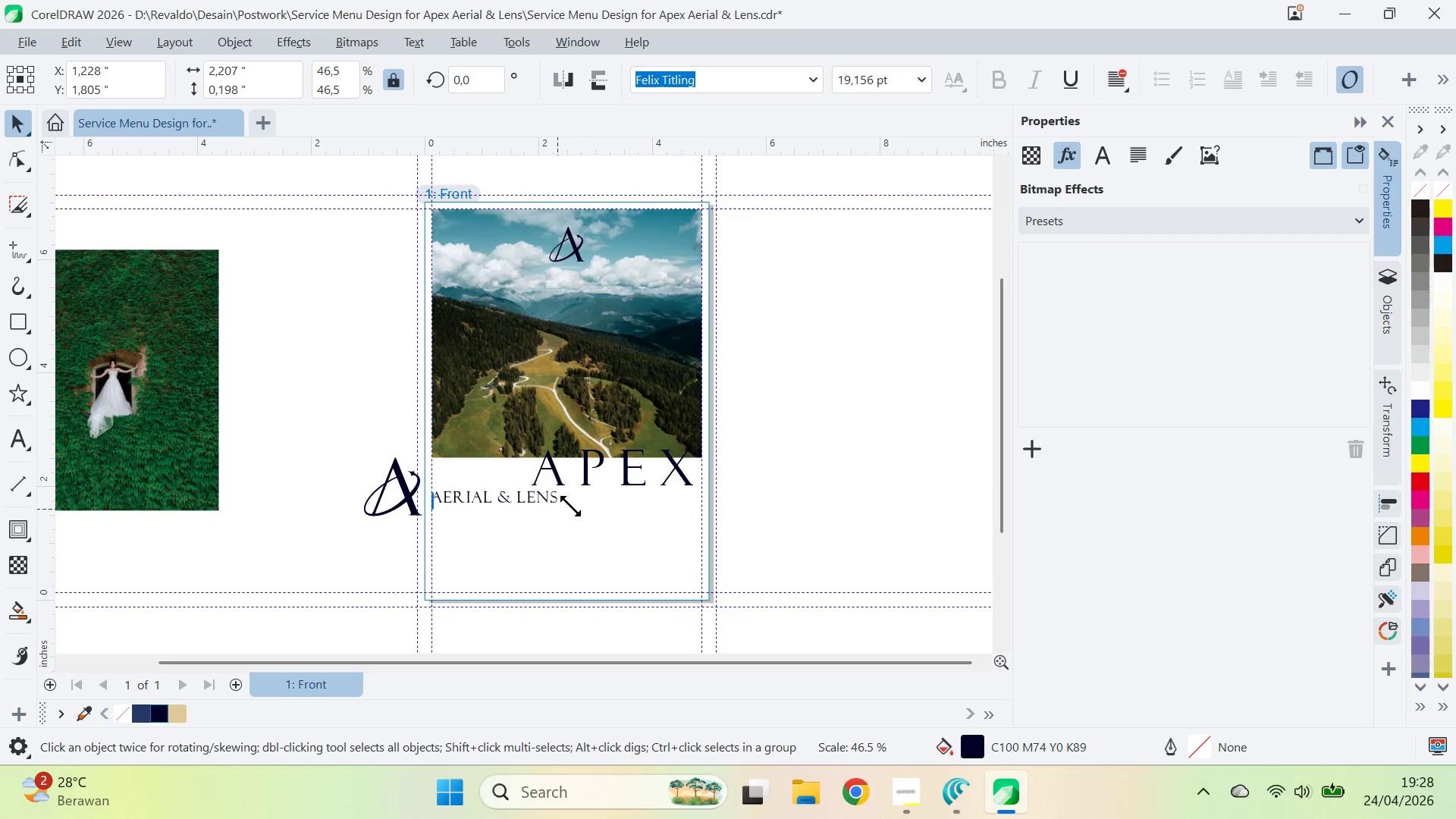 
hold_key(key=ShiftLeft, duration=0.53)
left_click([587, 480])
 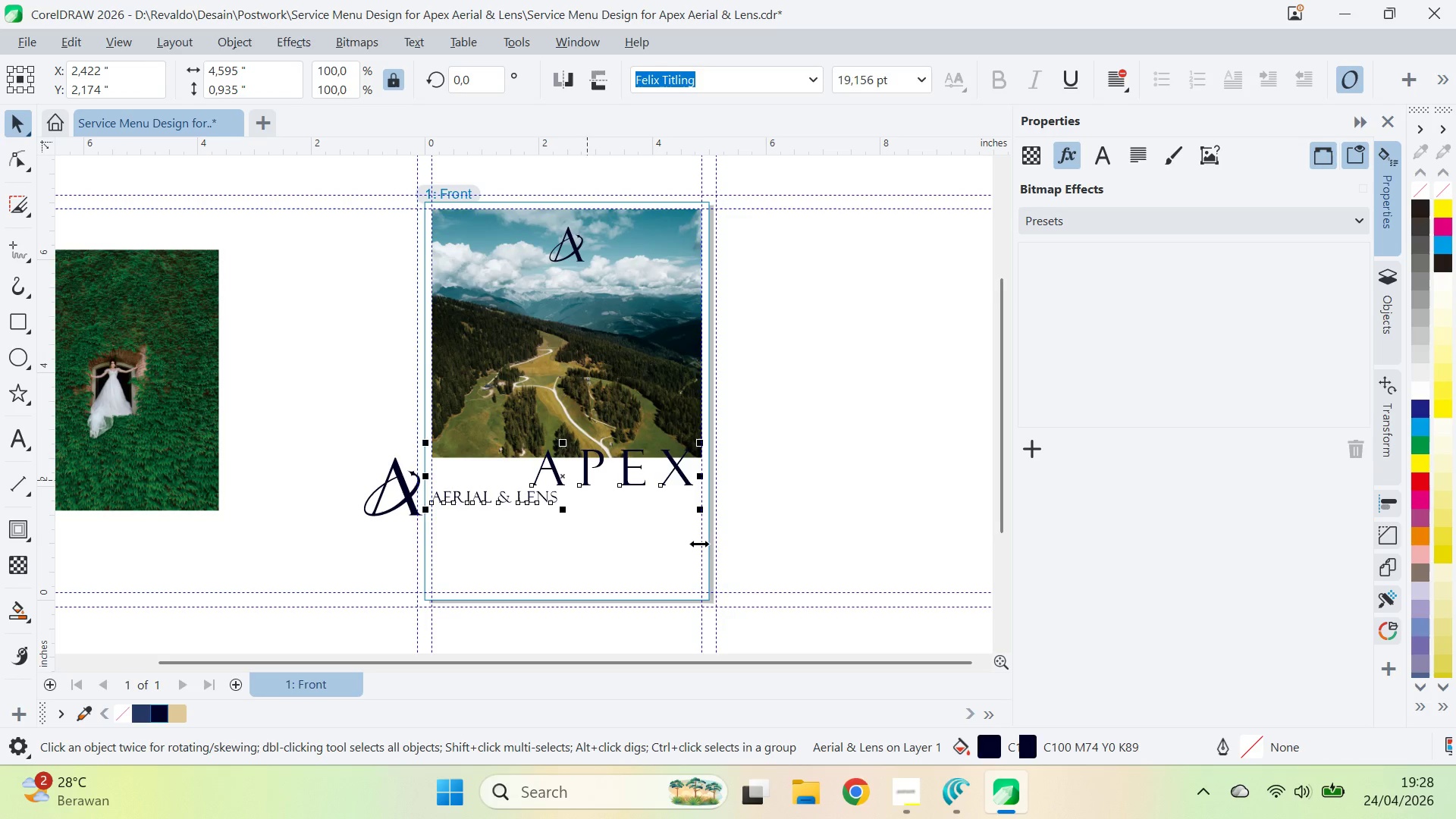 
key(C)